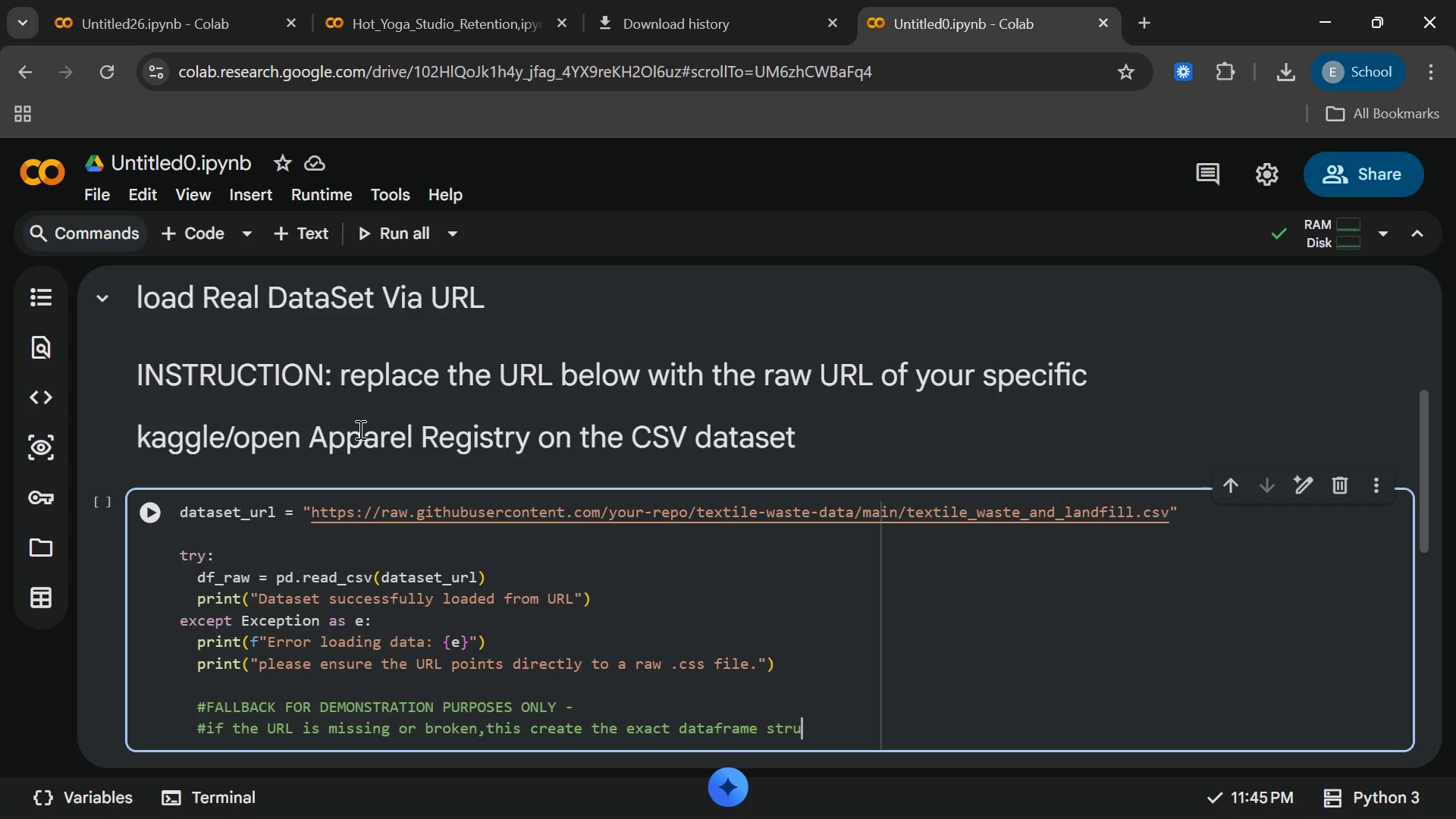 
type(ture)
 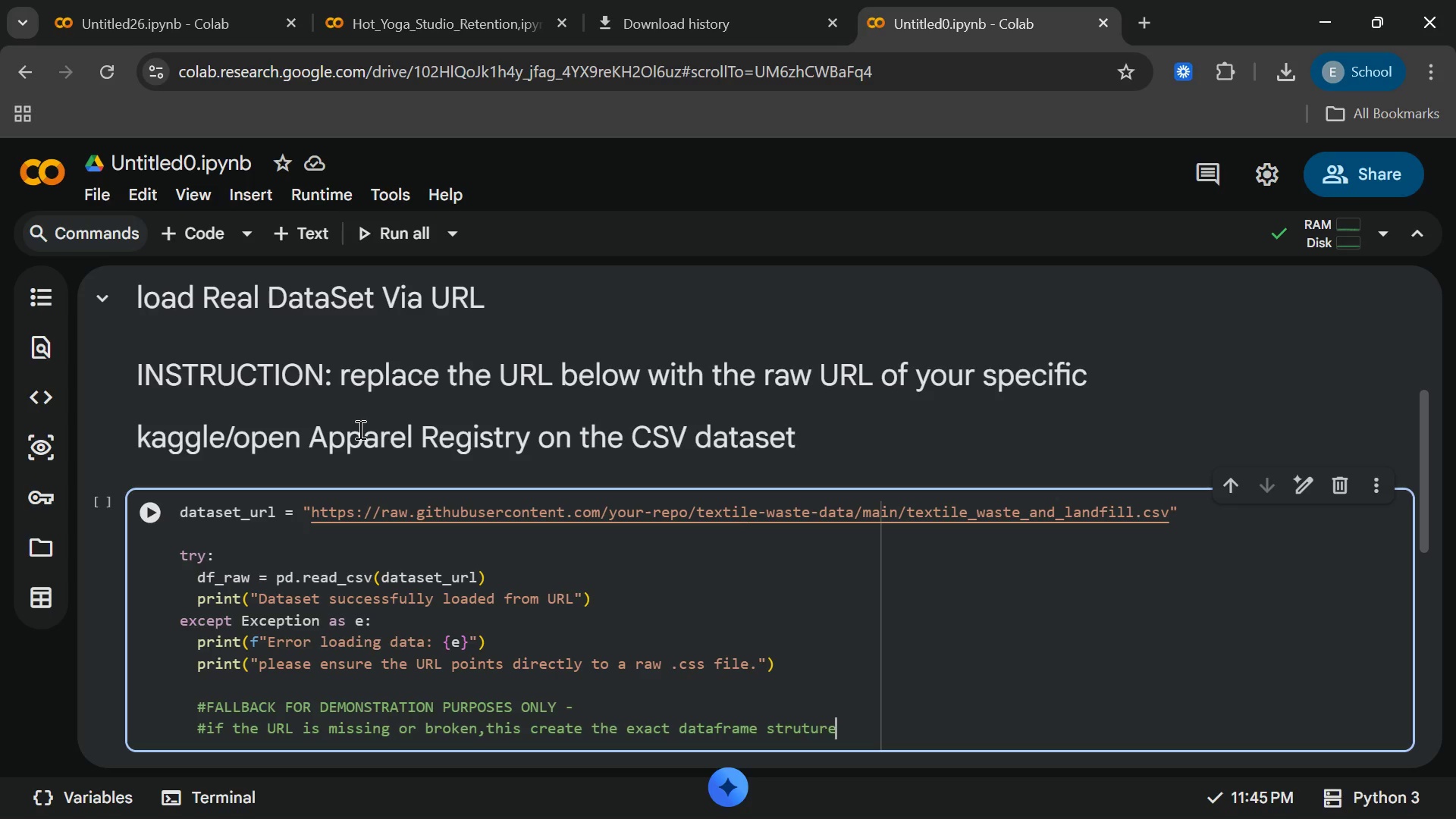 
hold_key(key=ArrowLeft, duration=0.64)
 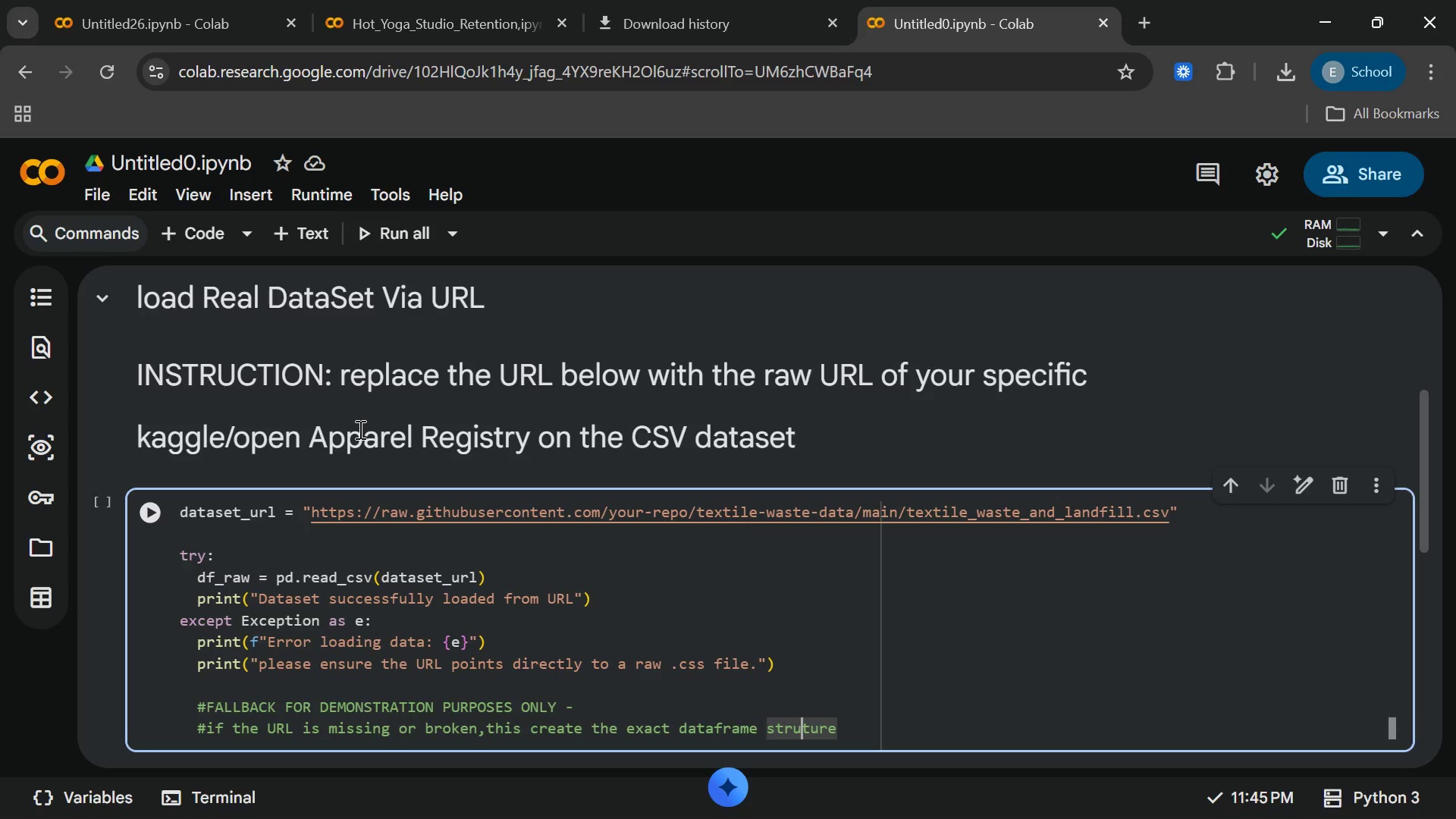 
key(ArrowRight)
 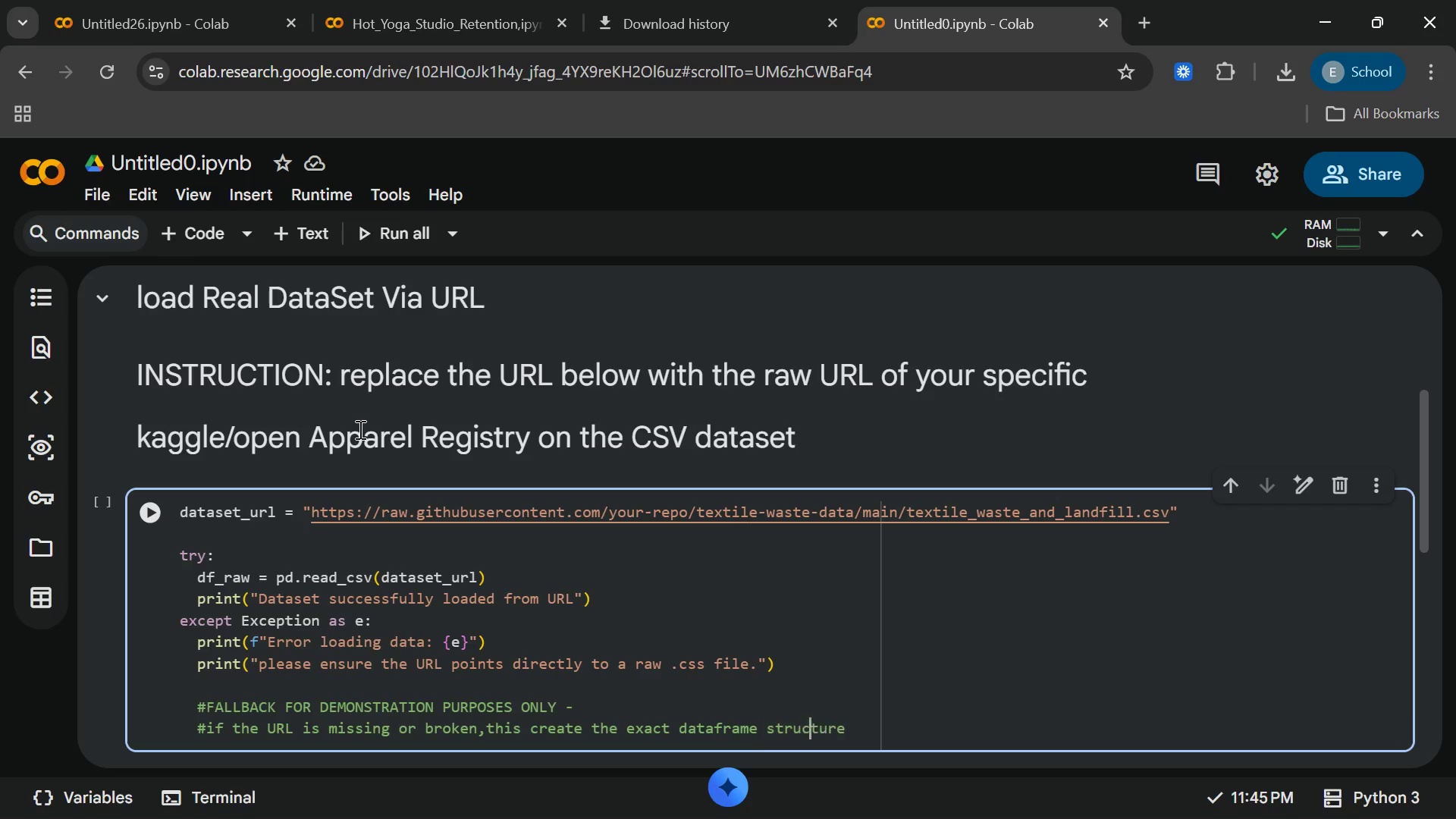 
key(C)
 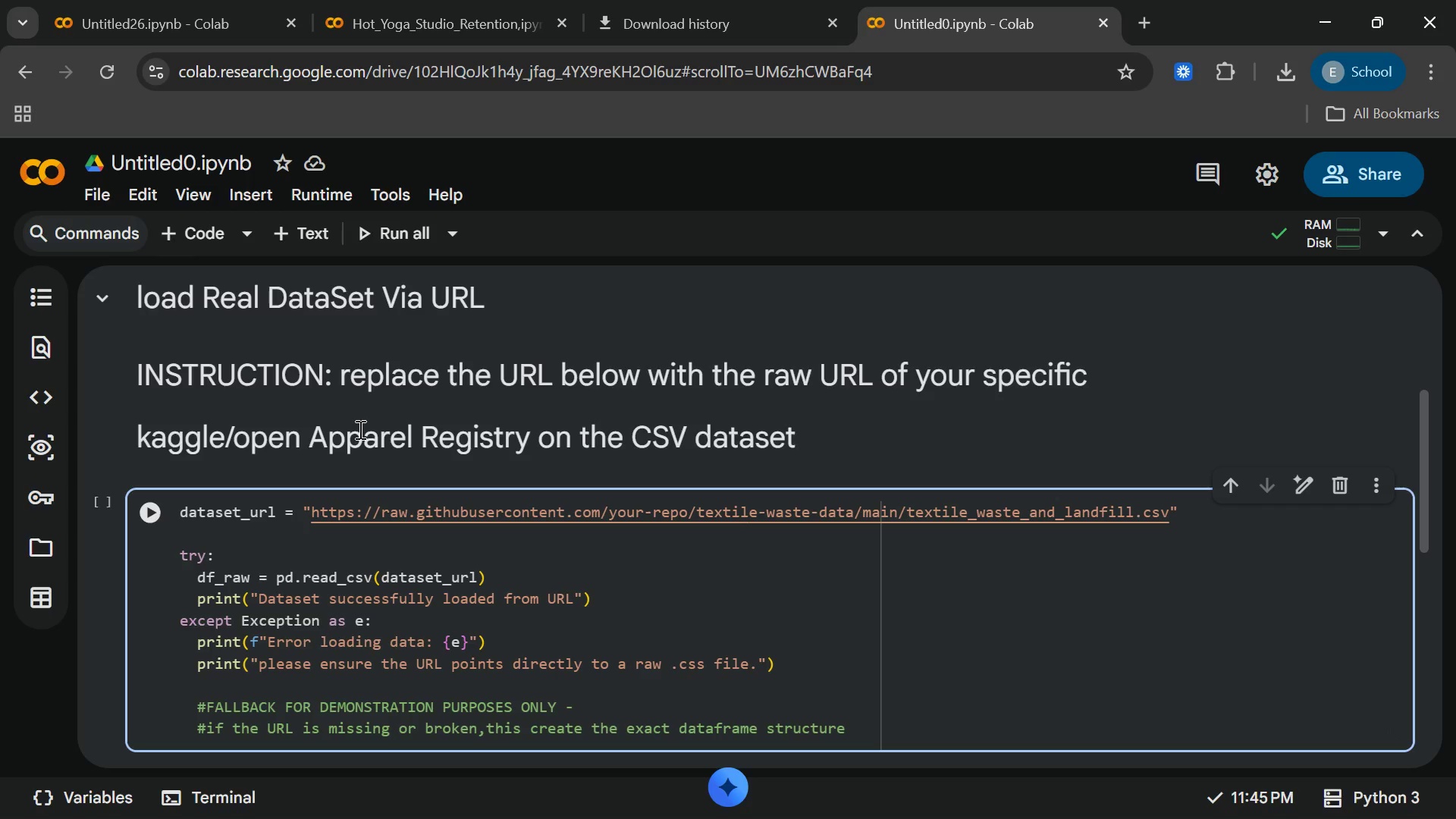 
key(End)
 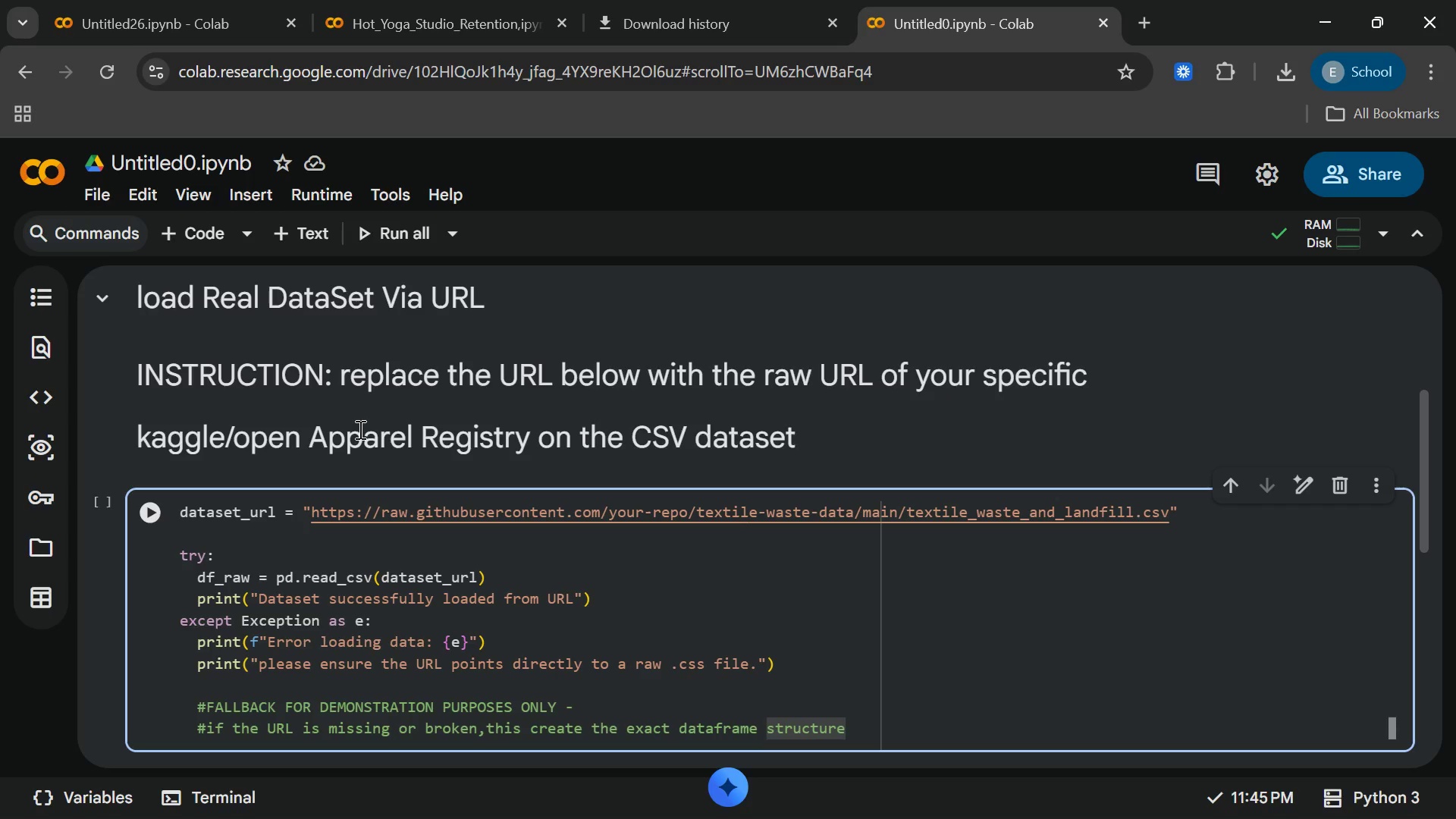 
wait(7.67)
 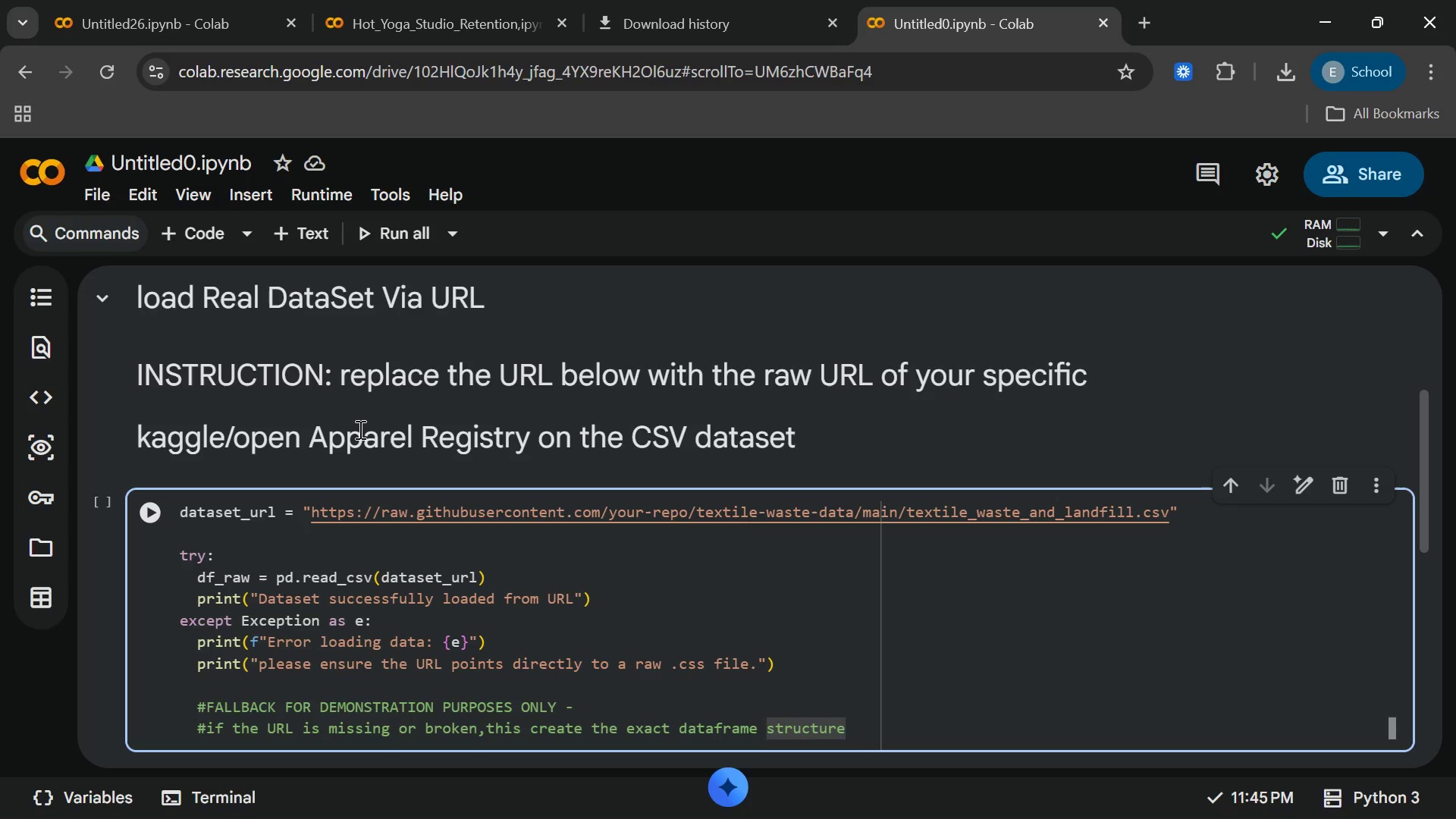 
key(Enter)
 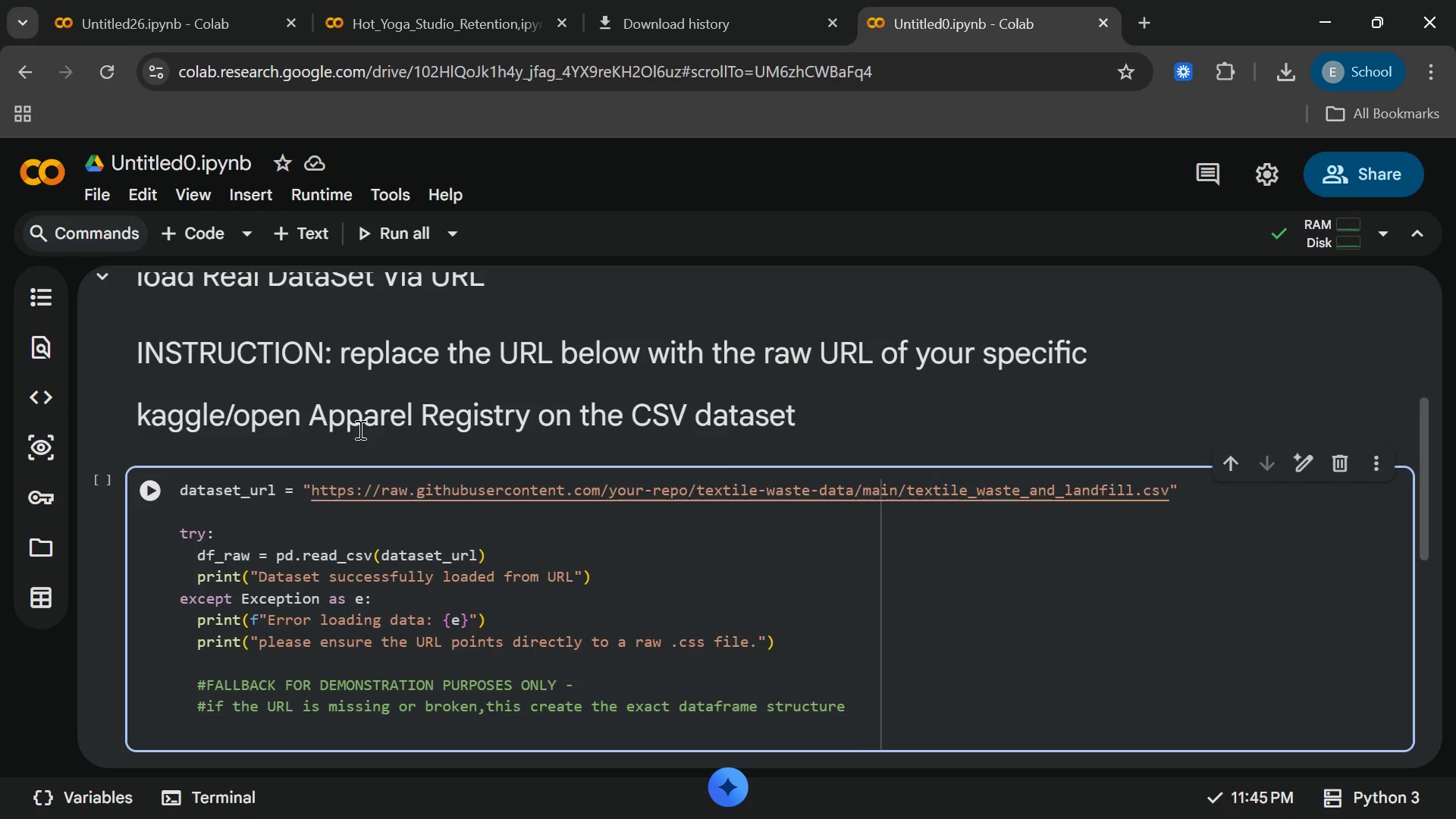 
key(Shift+3)
 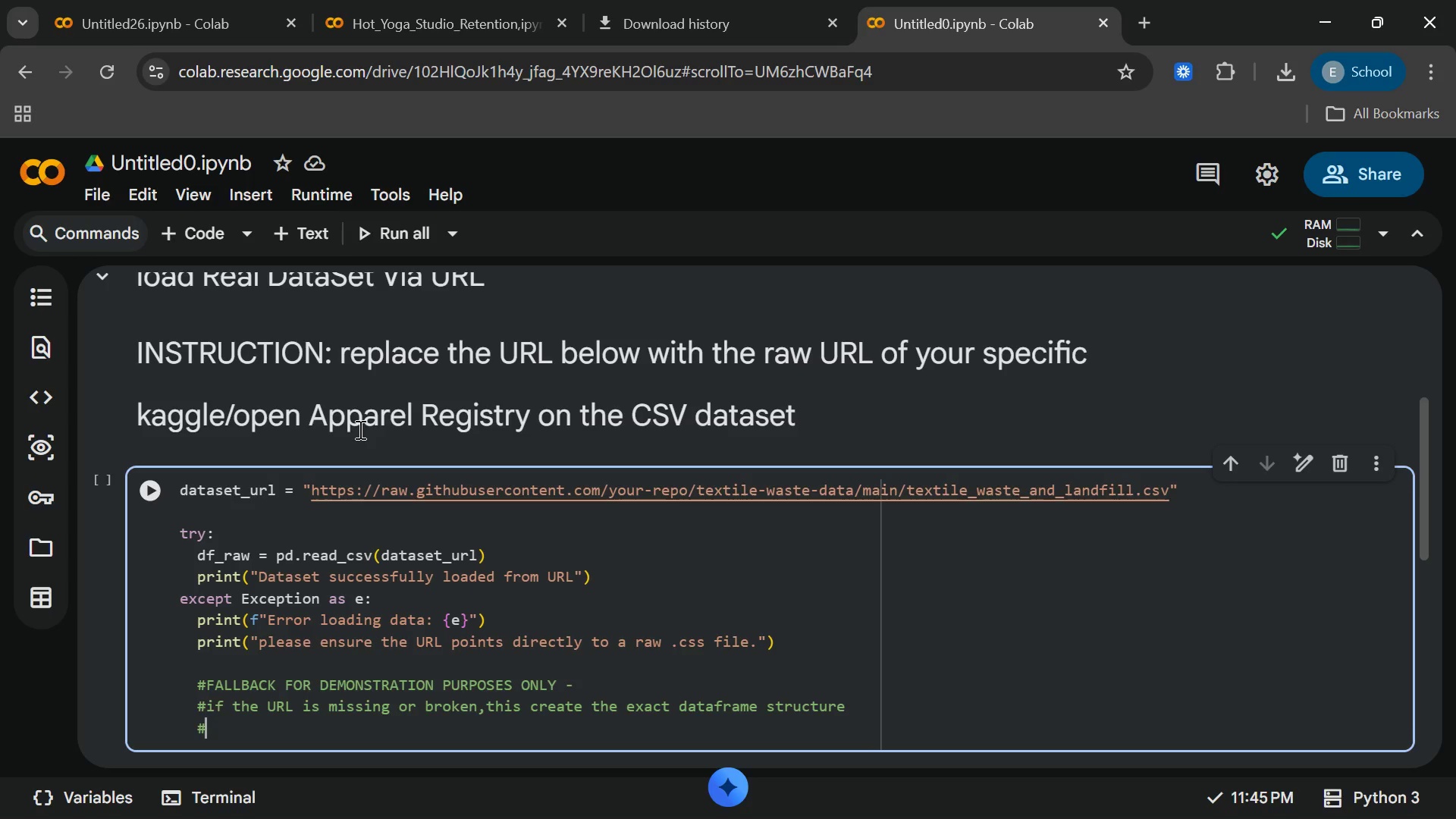 
key(ArrowUp)
 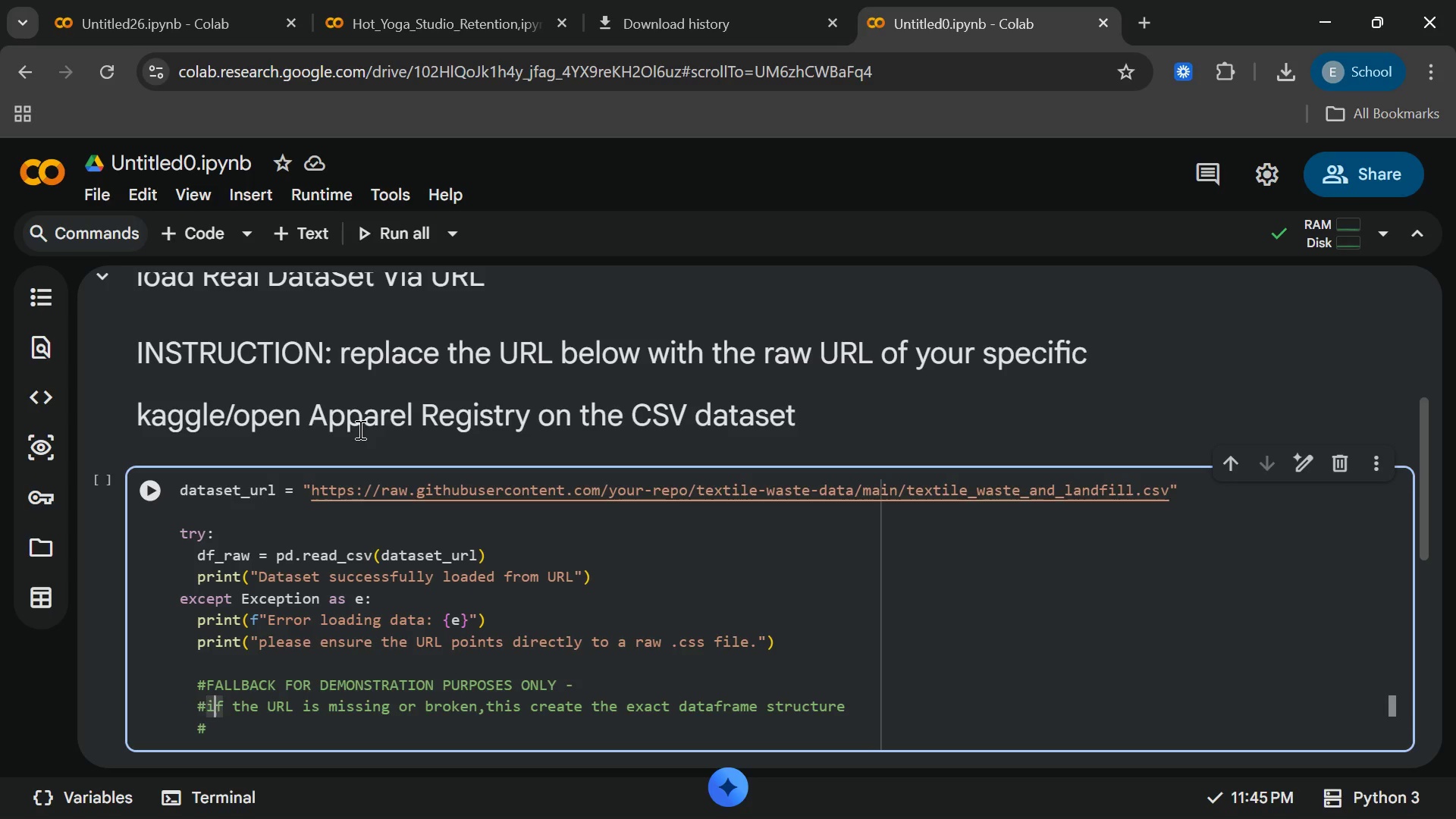 
key(ArrowRight)
 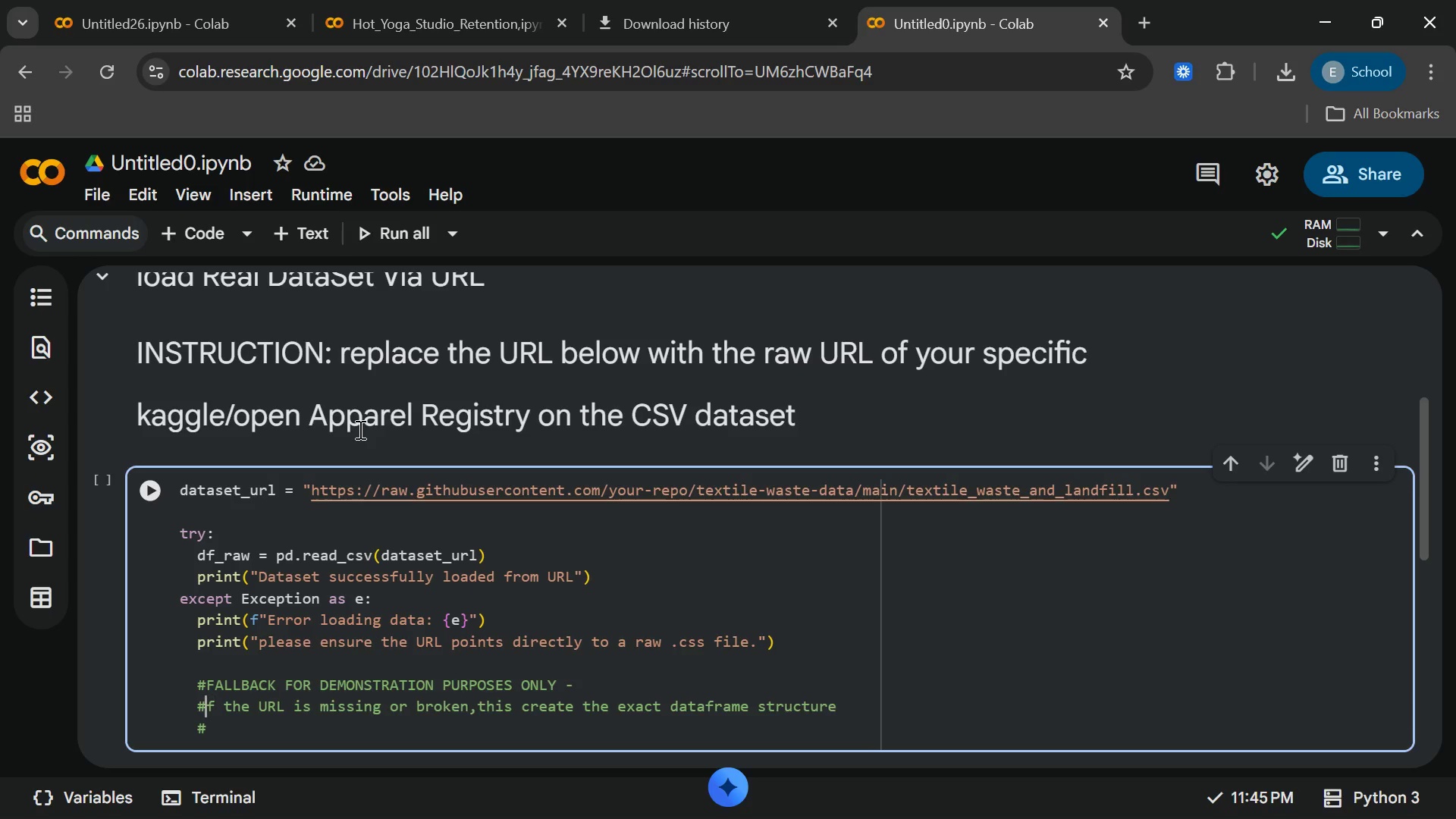 
key(Backspace)
 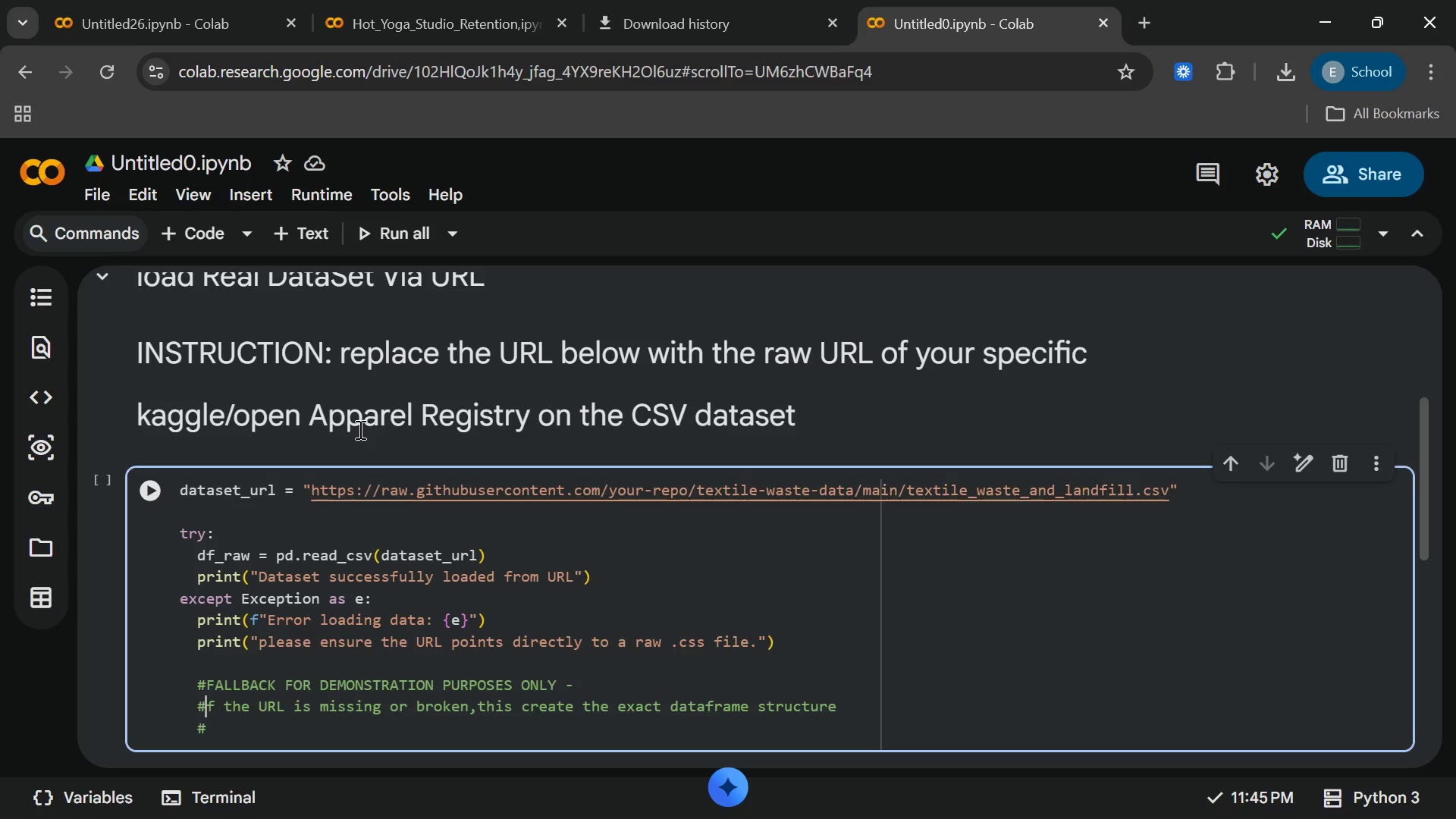 
key(Shift+I)
 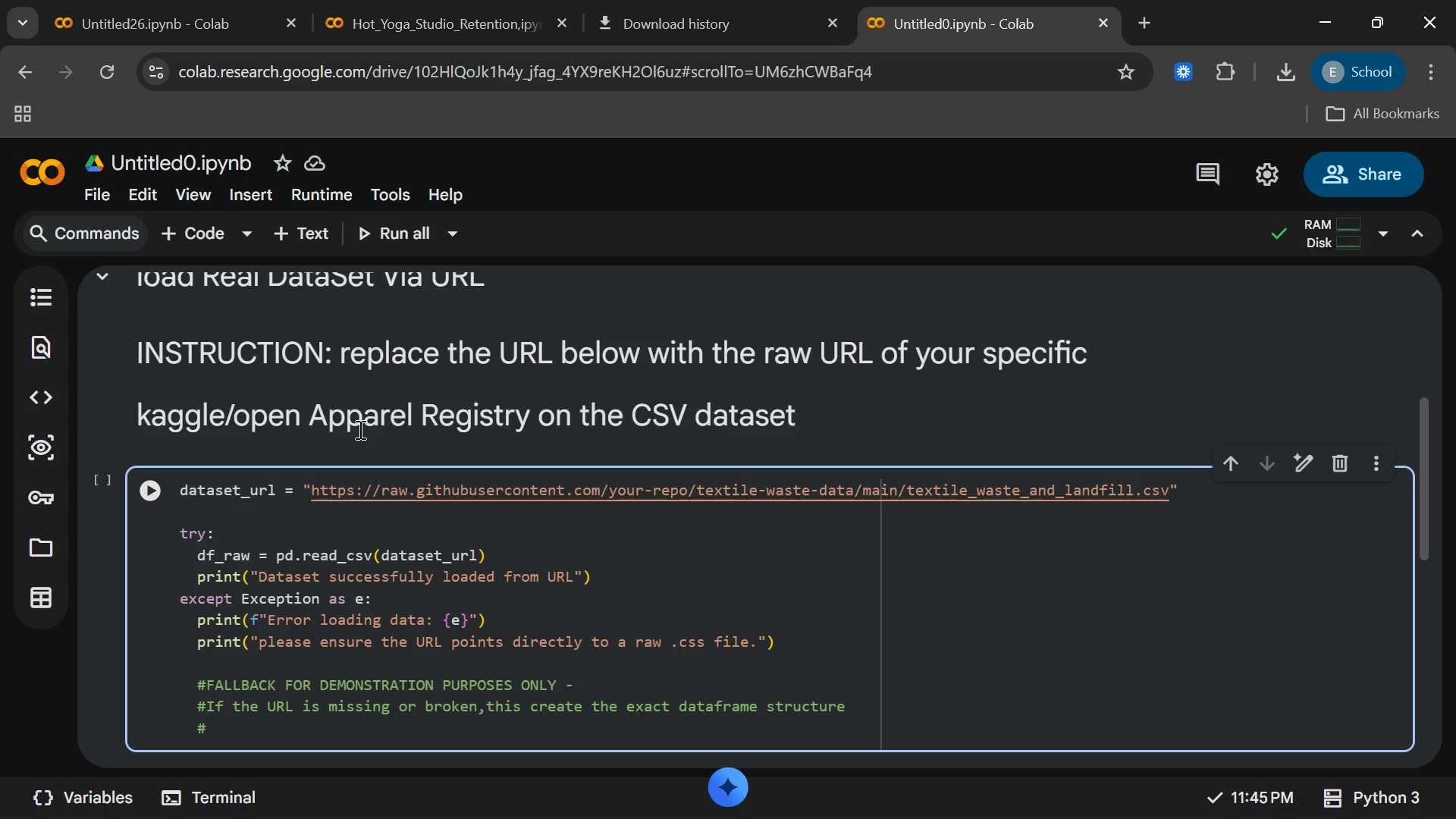 
key(ArrowDown)
 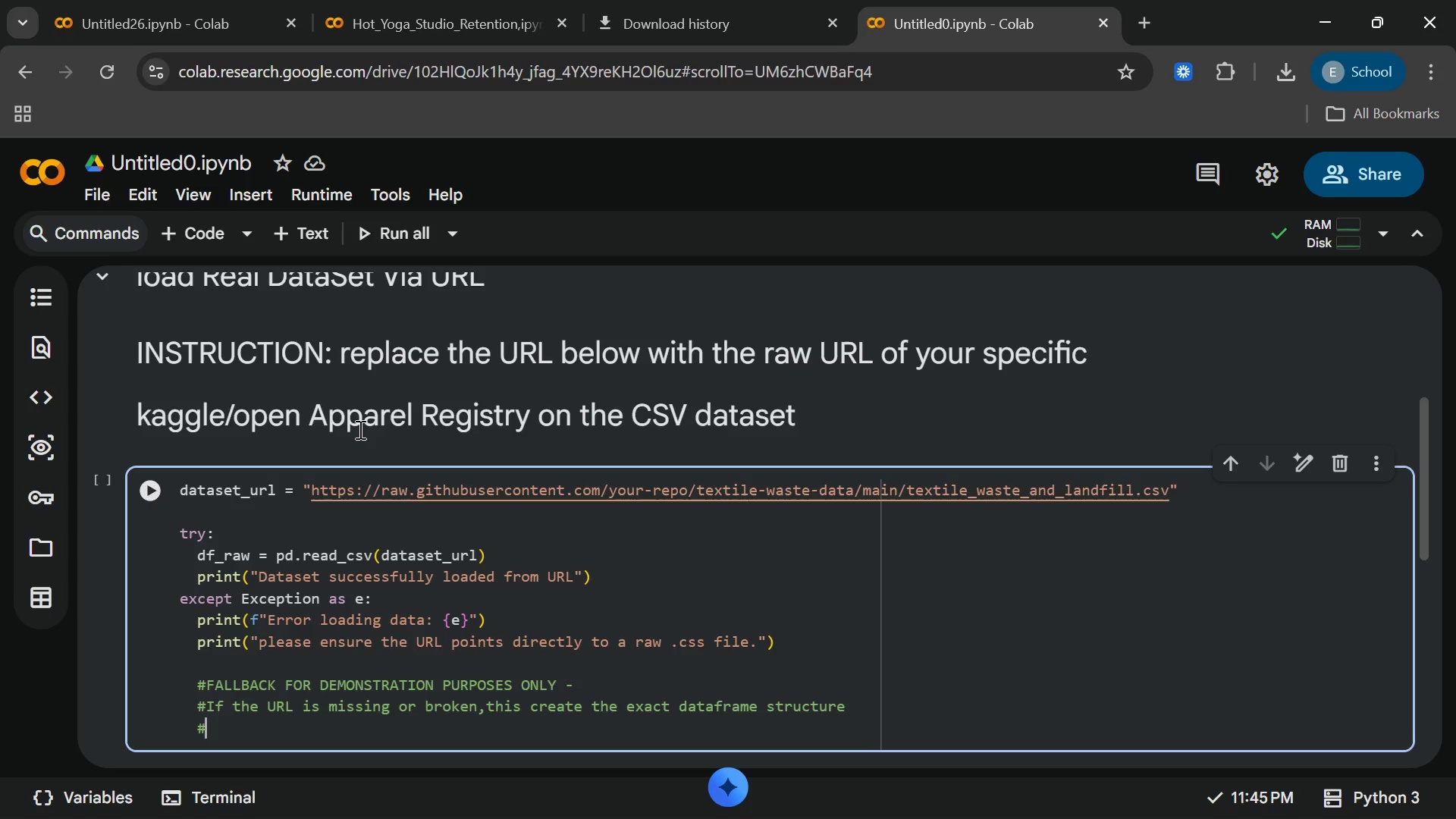 
type(to allow the cleann)
key(Backspace)
type(ing logic )
 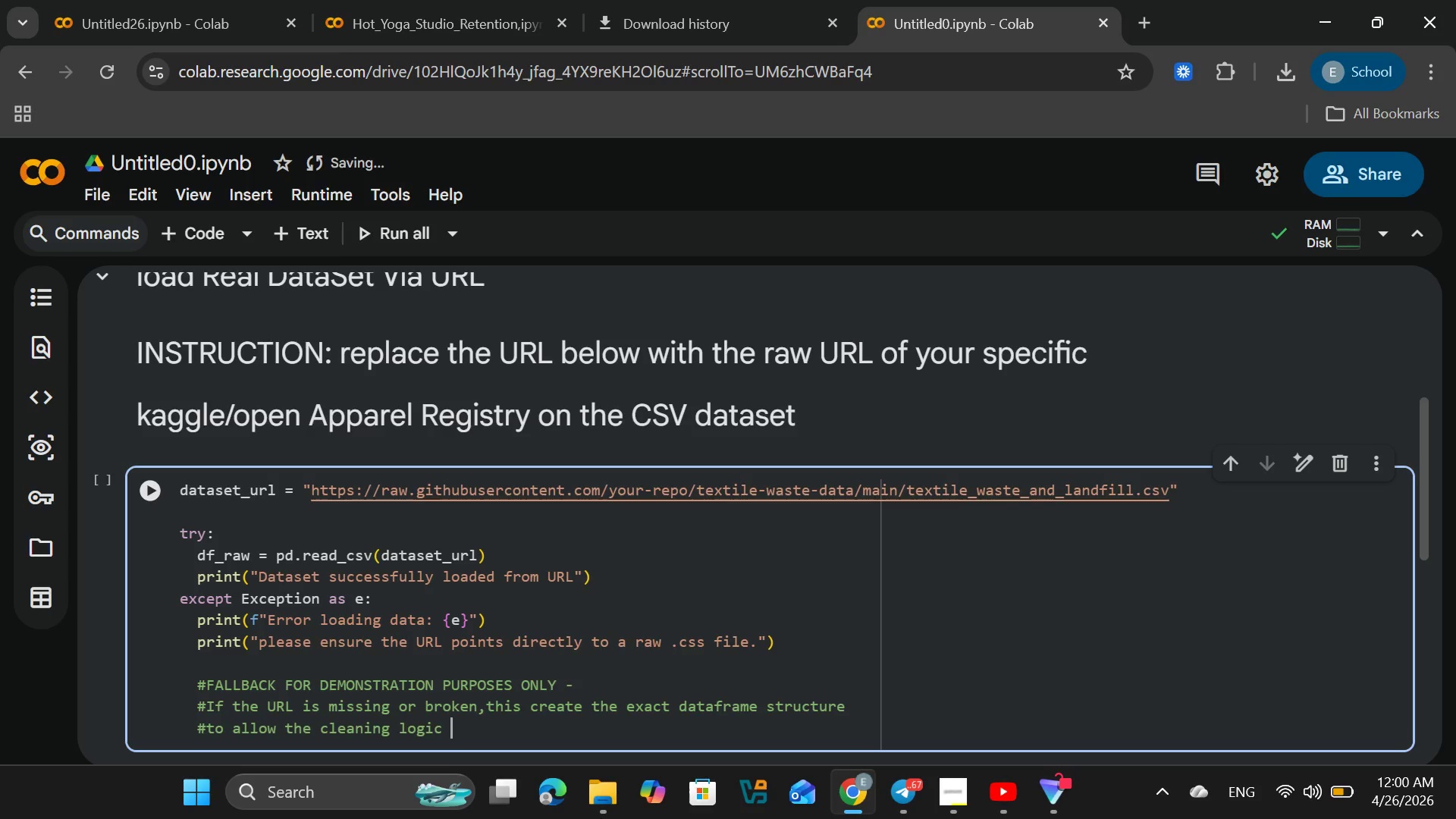 
wait(6.67)
 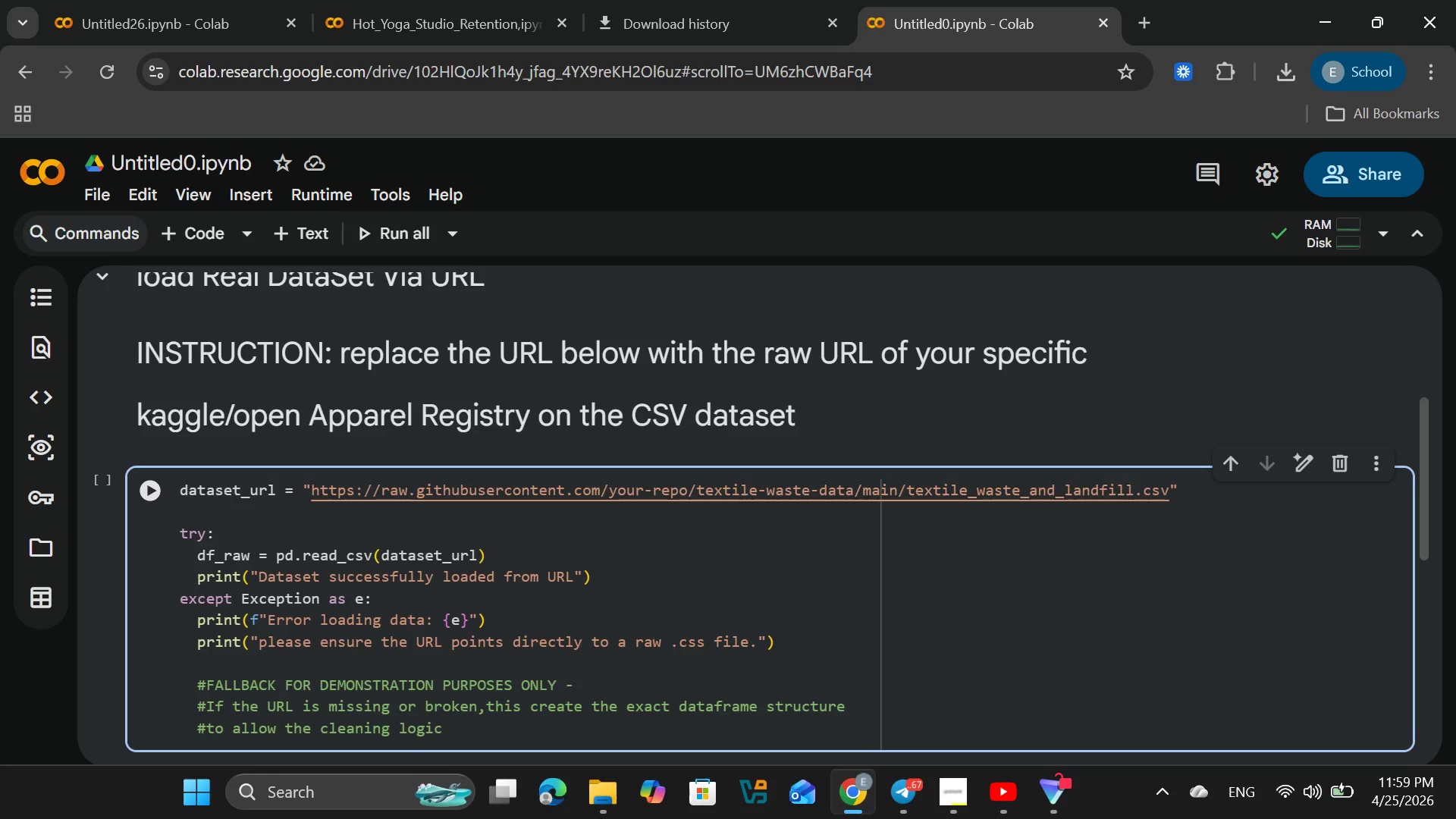 
type( be)
key(Backspace)
key(Backspace)
key(Backspace)
key(Backspace)
type( below)
 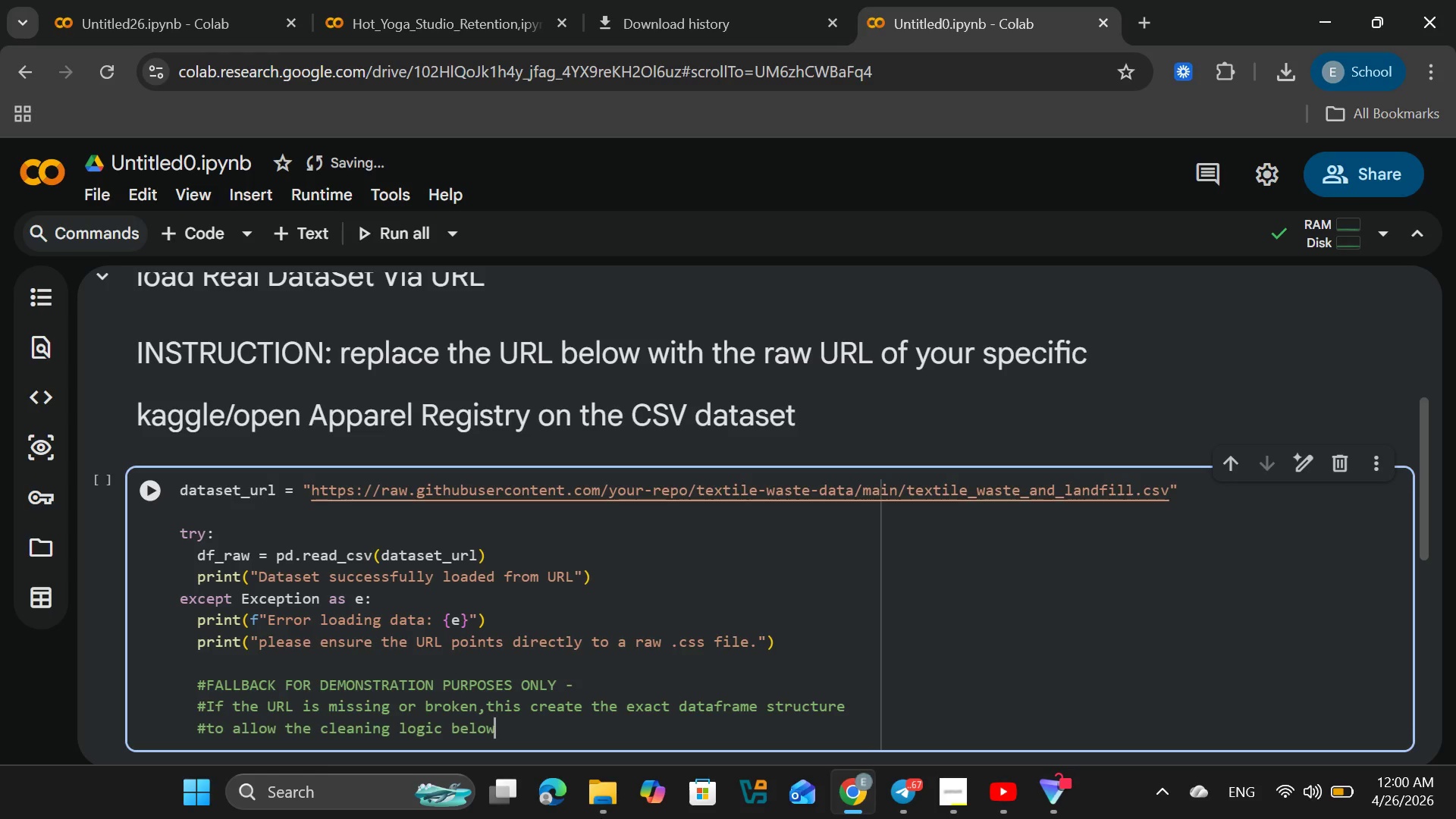 
wait(20.86)
 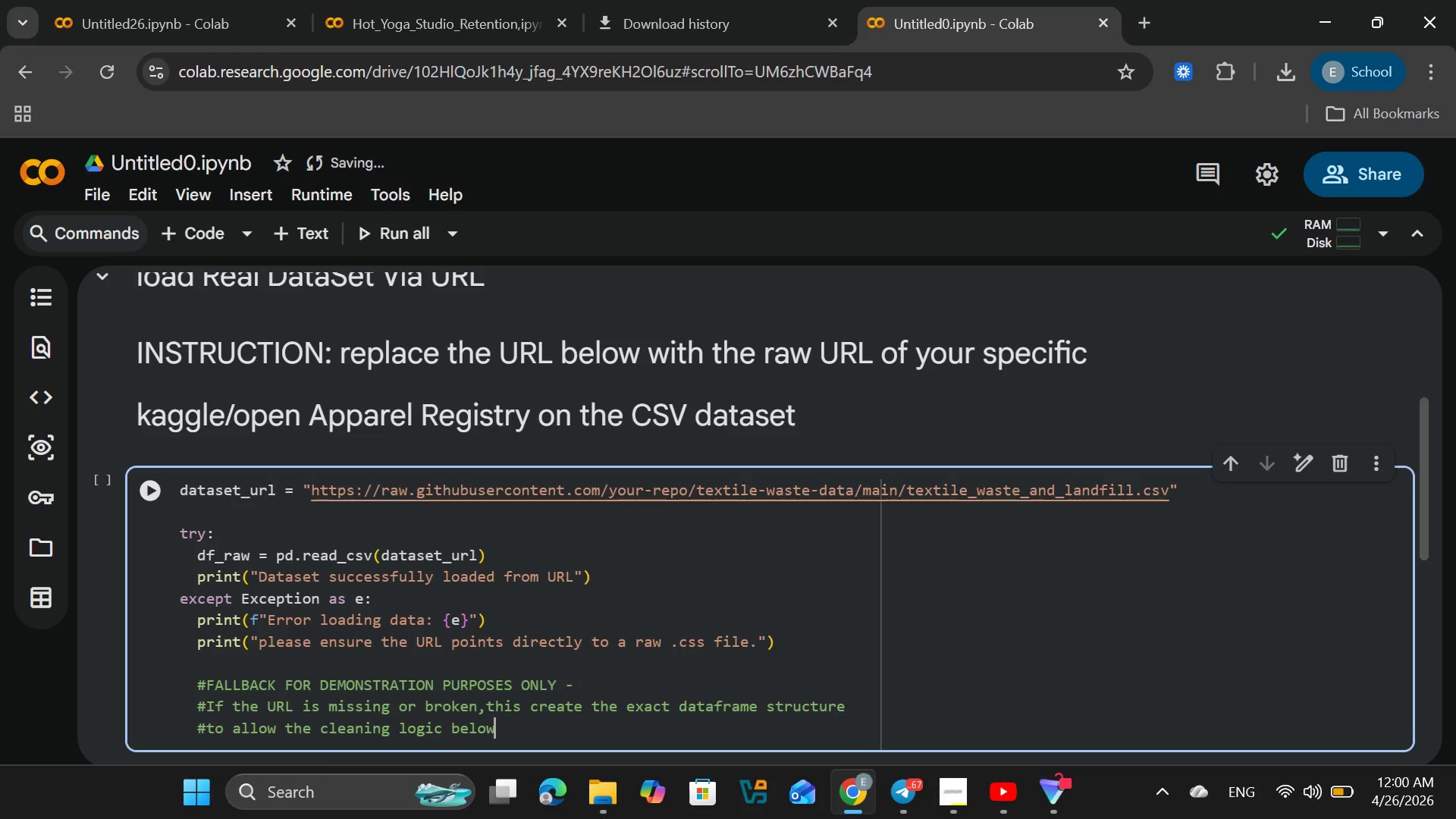 
type( tomexcute)
 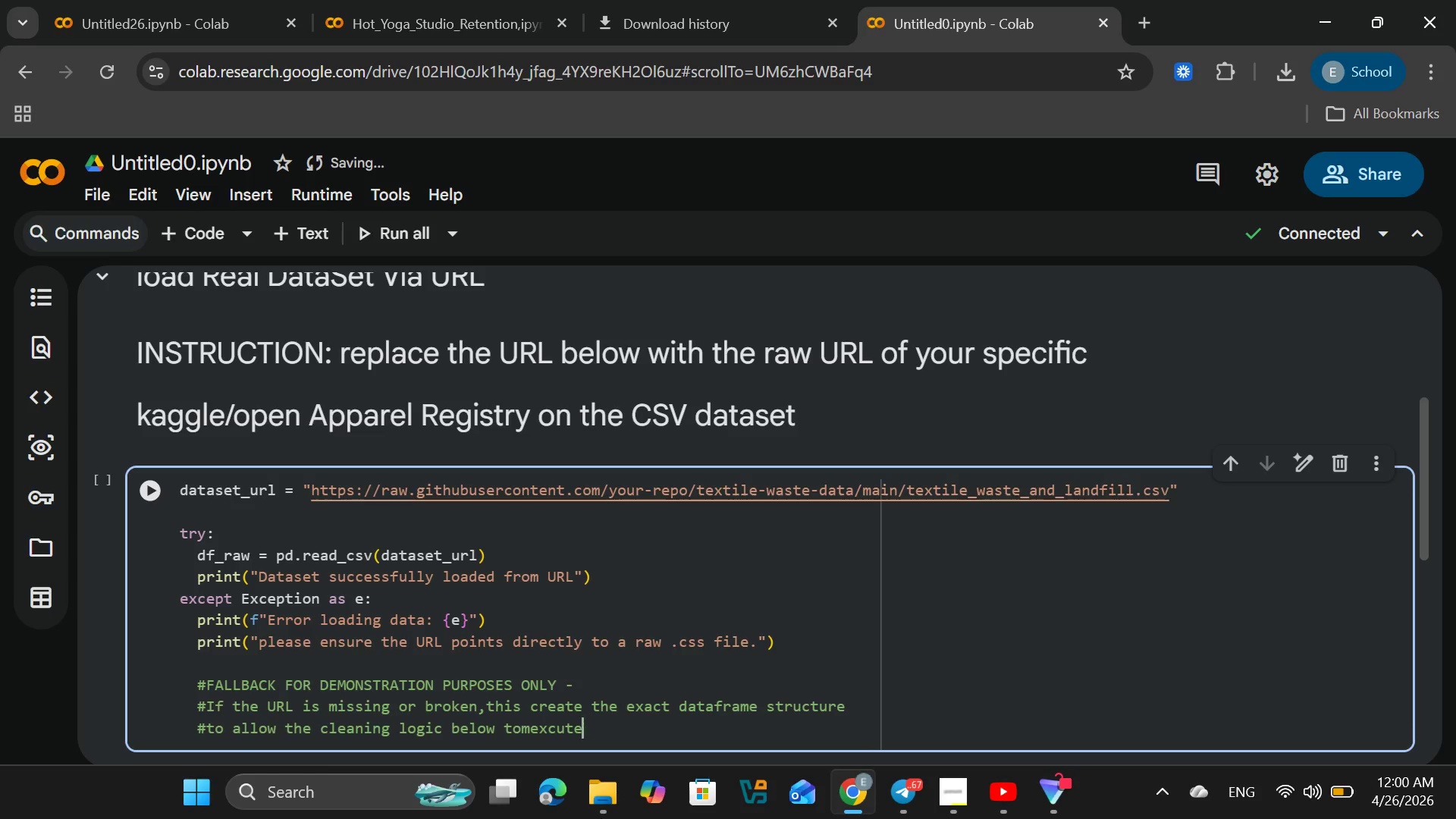 
key(ArrowLeft)
 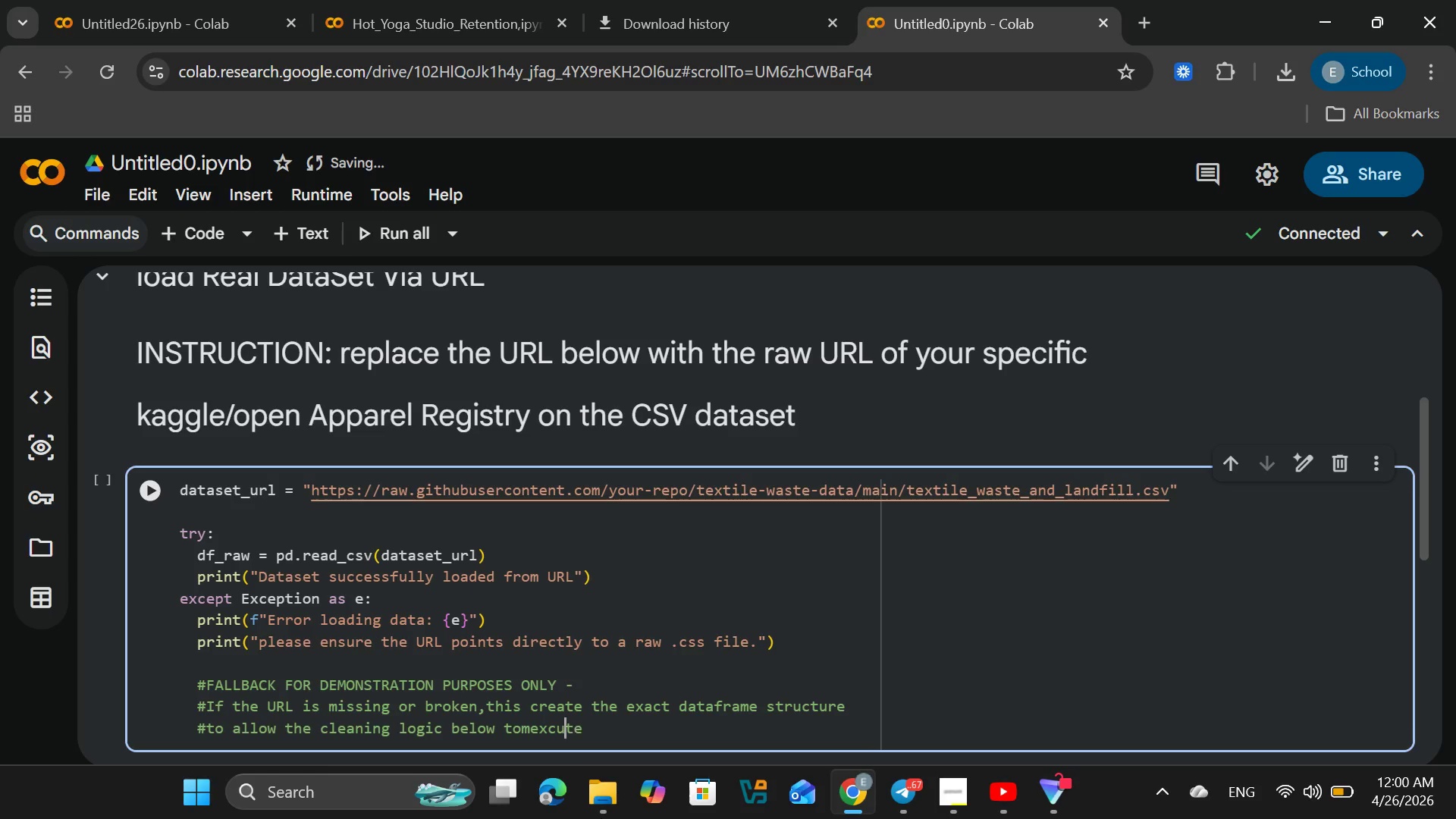 
key(ArrowLeft)
 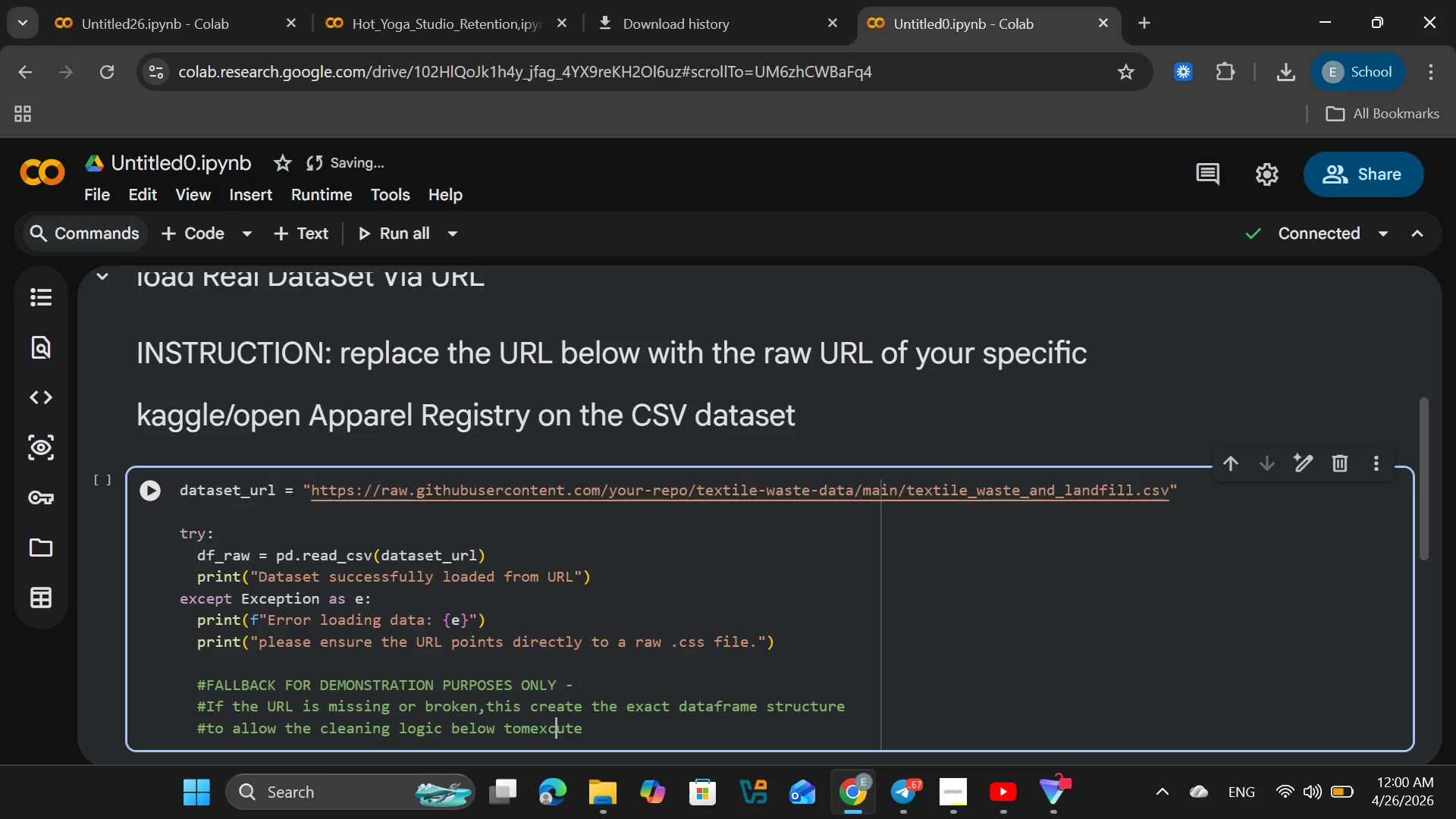 
key(ArrowLeft)
 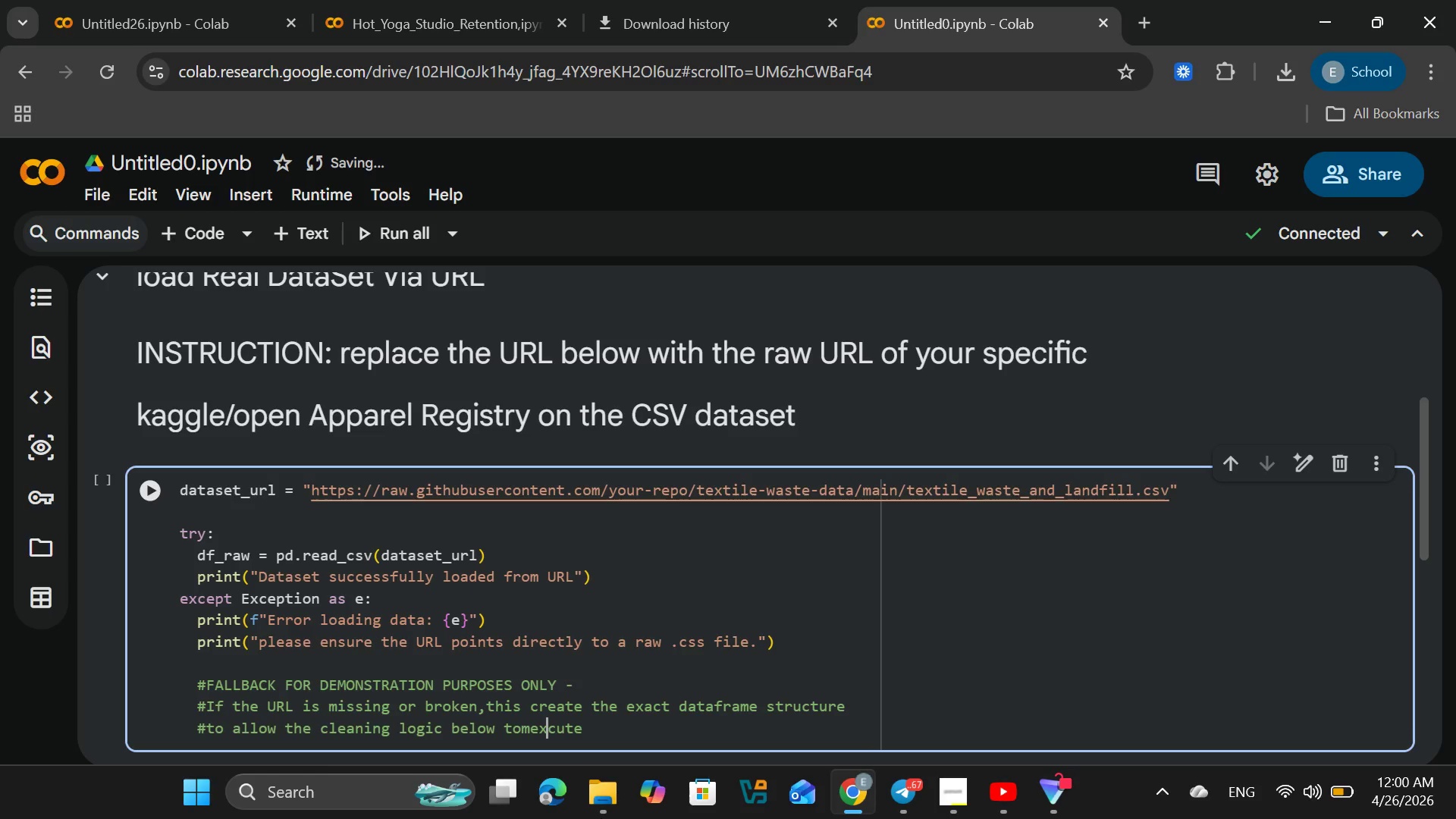 
key(ArrowLeft)
 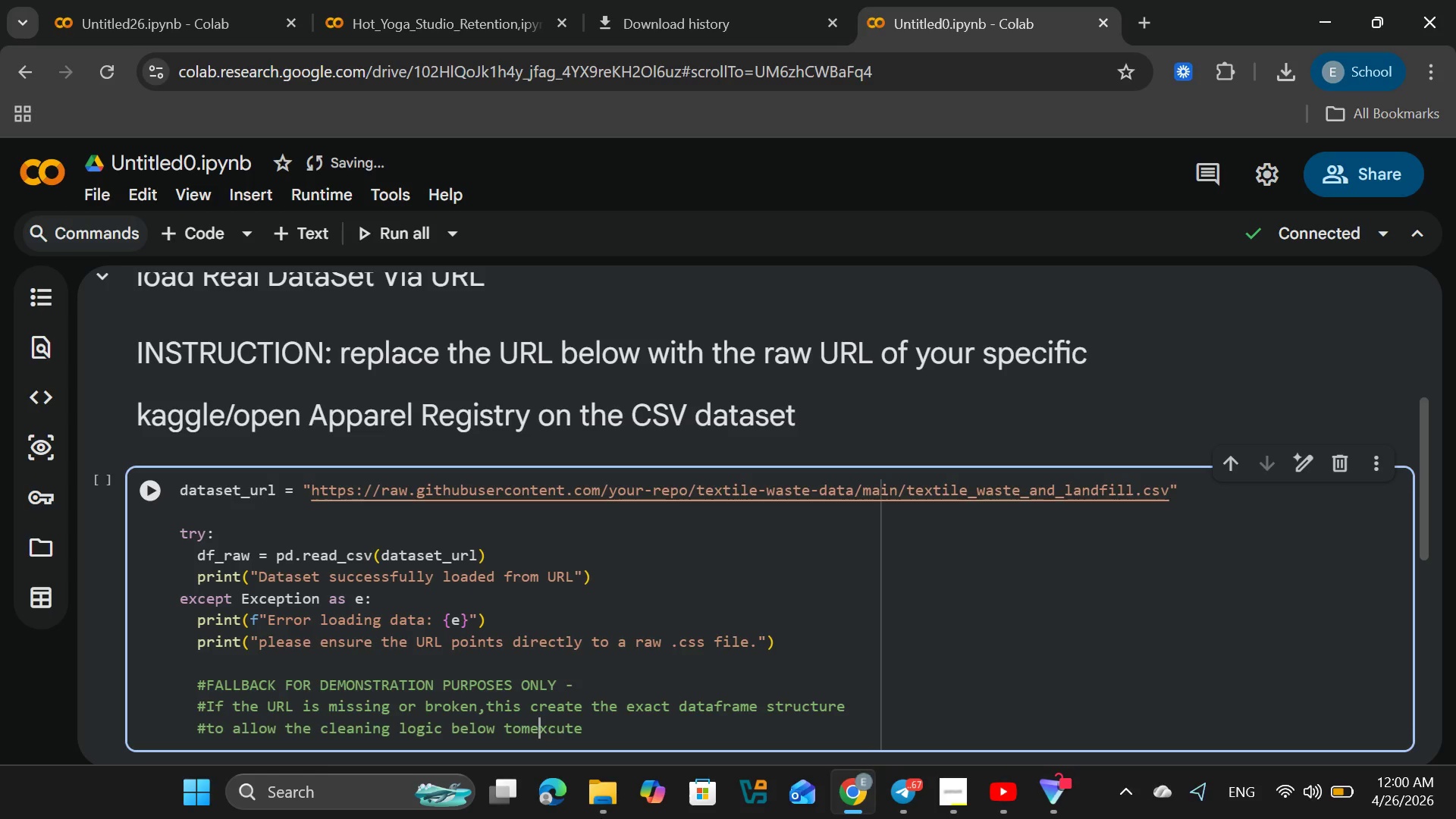 
key(ArrowLeft)
 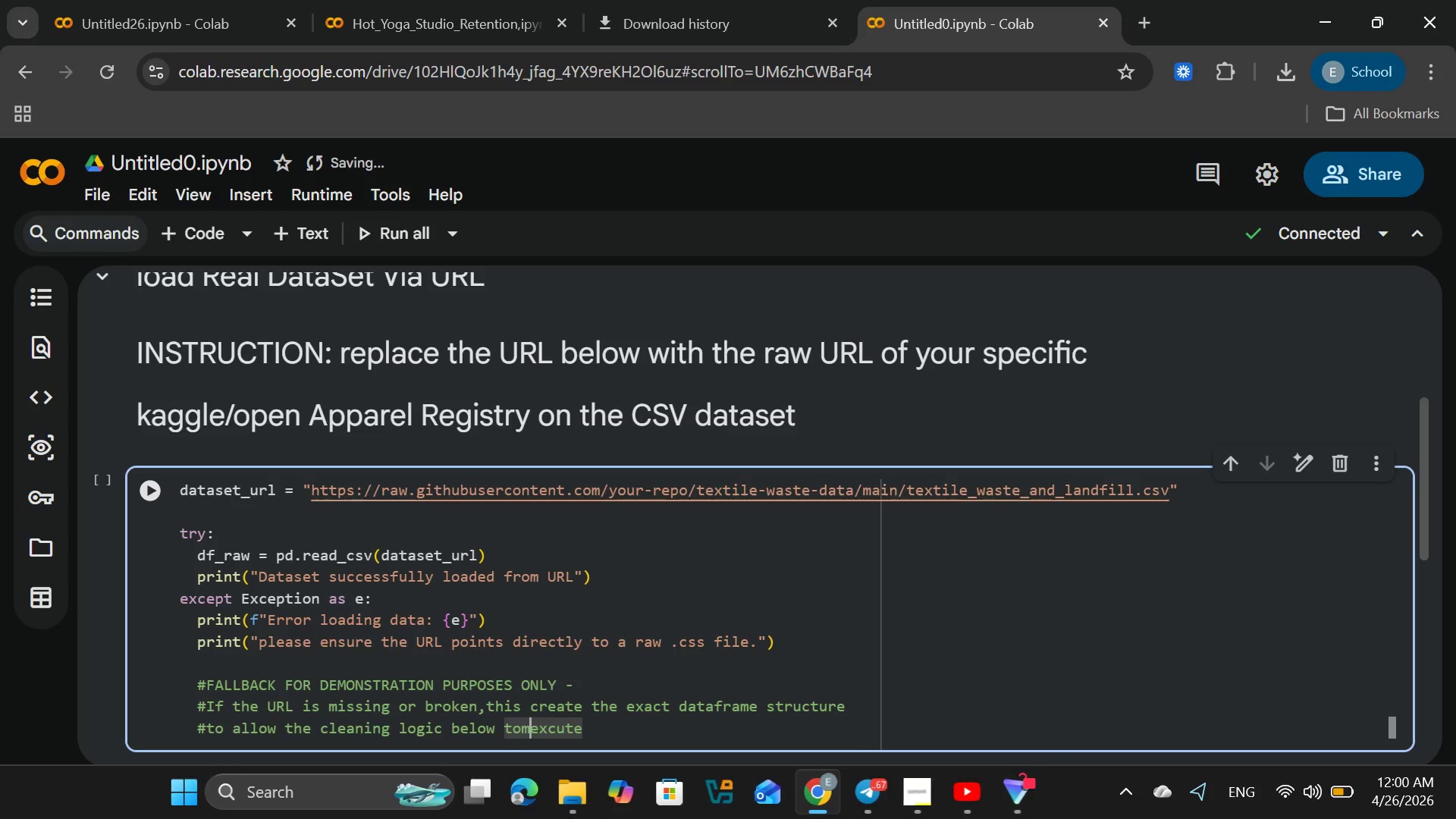 
key(ArrowLeft)
 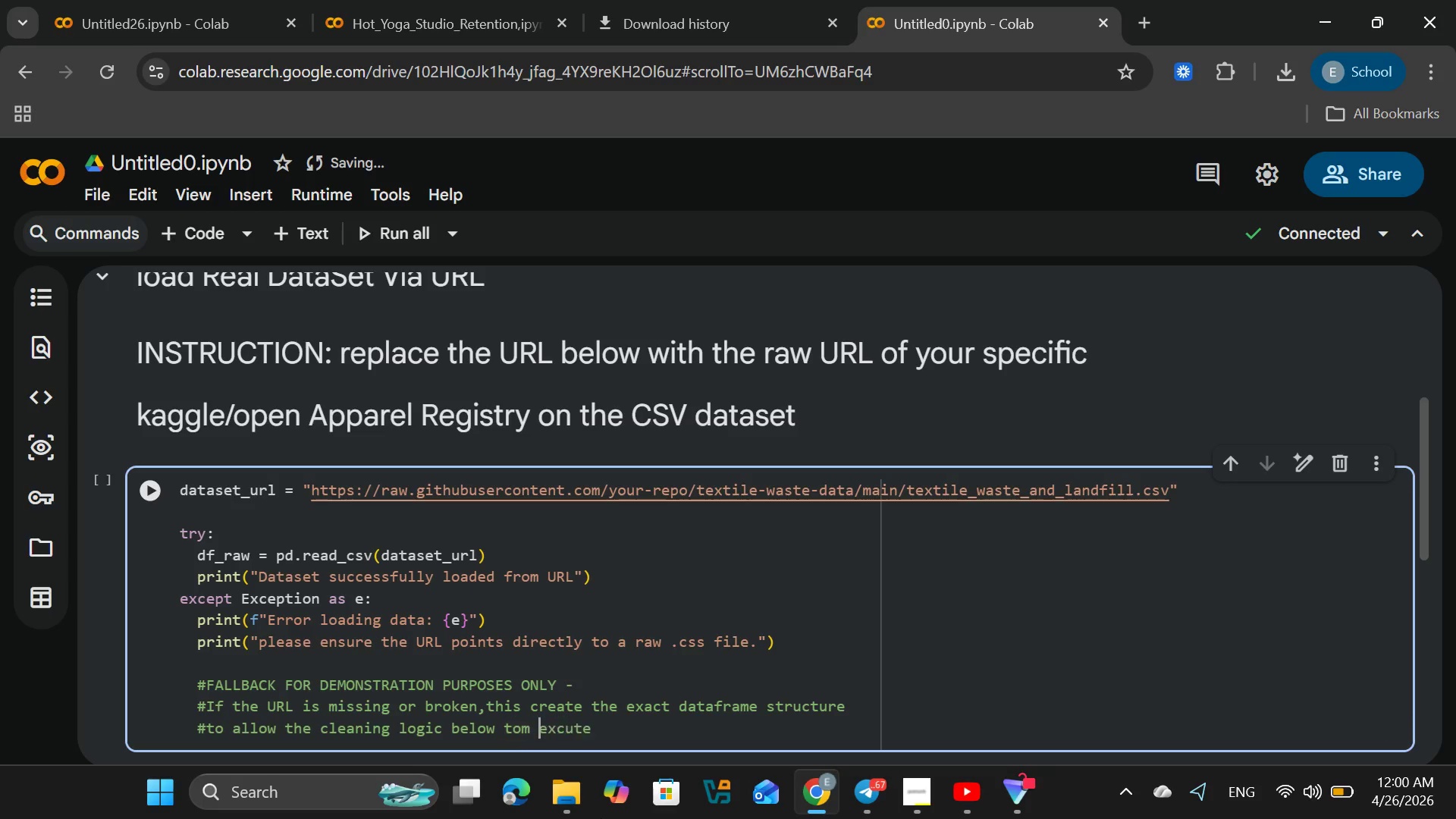 
key(Space)
 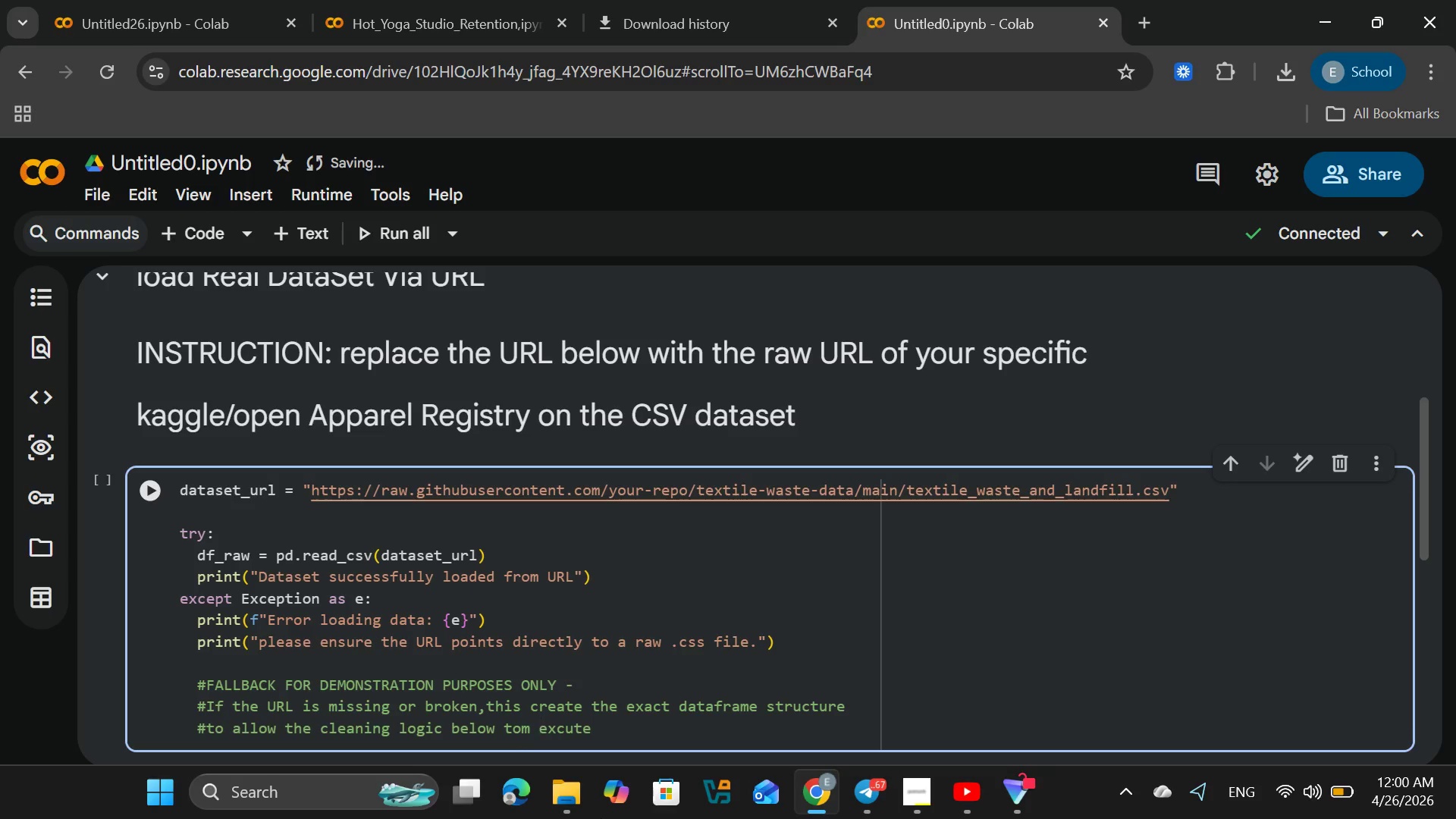 
key(ArrowLeft)
 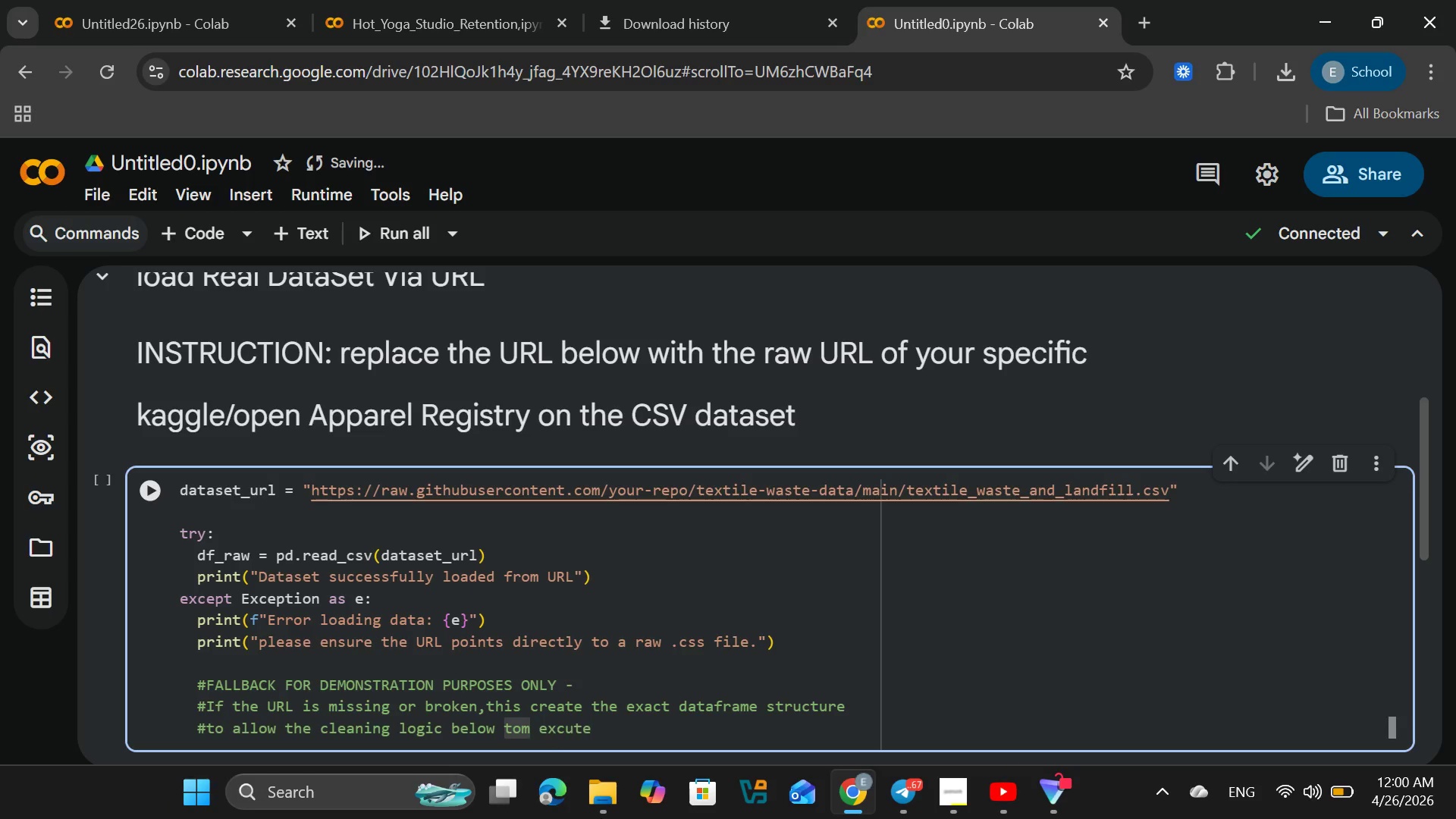 
key(Backspace)
 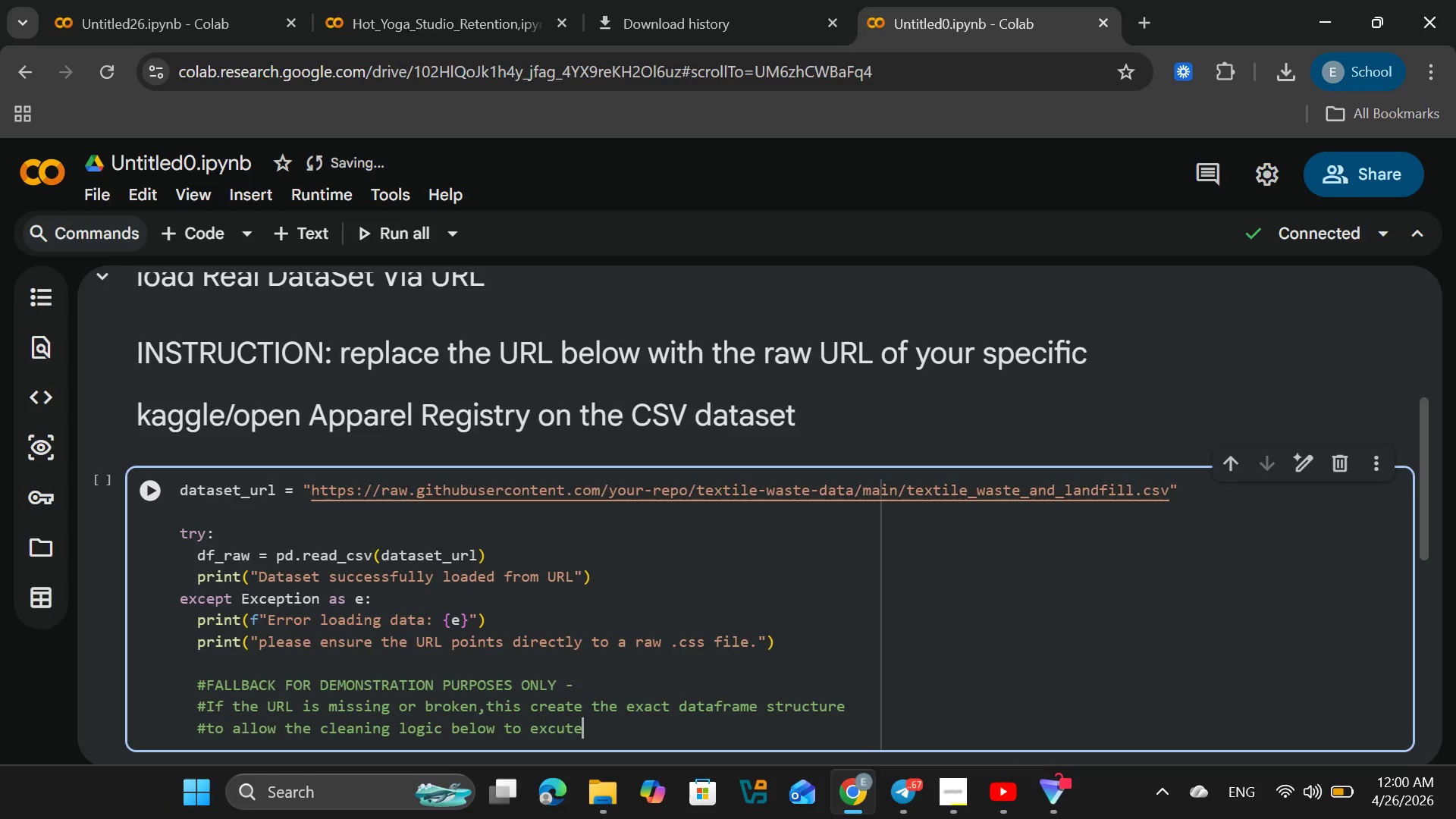 
key(End)
 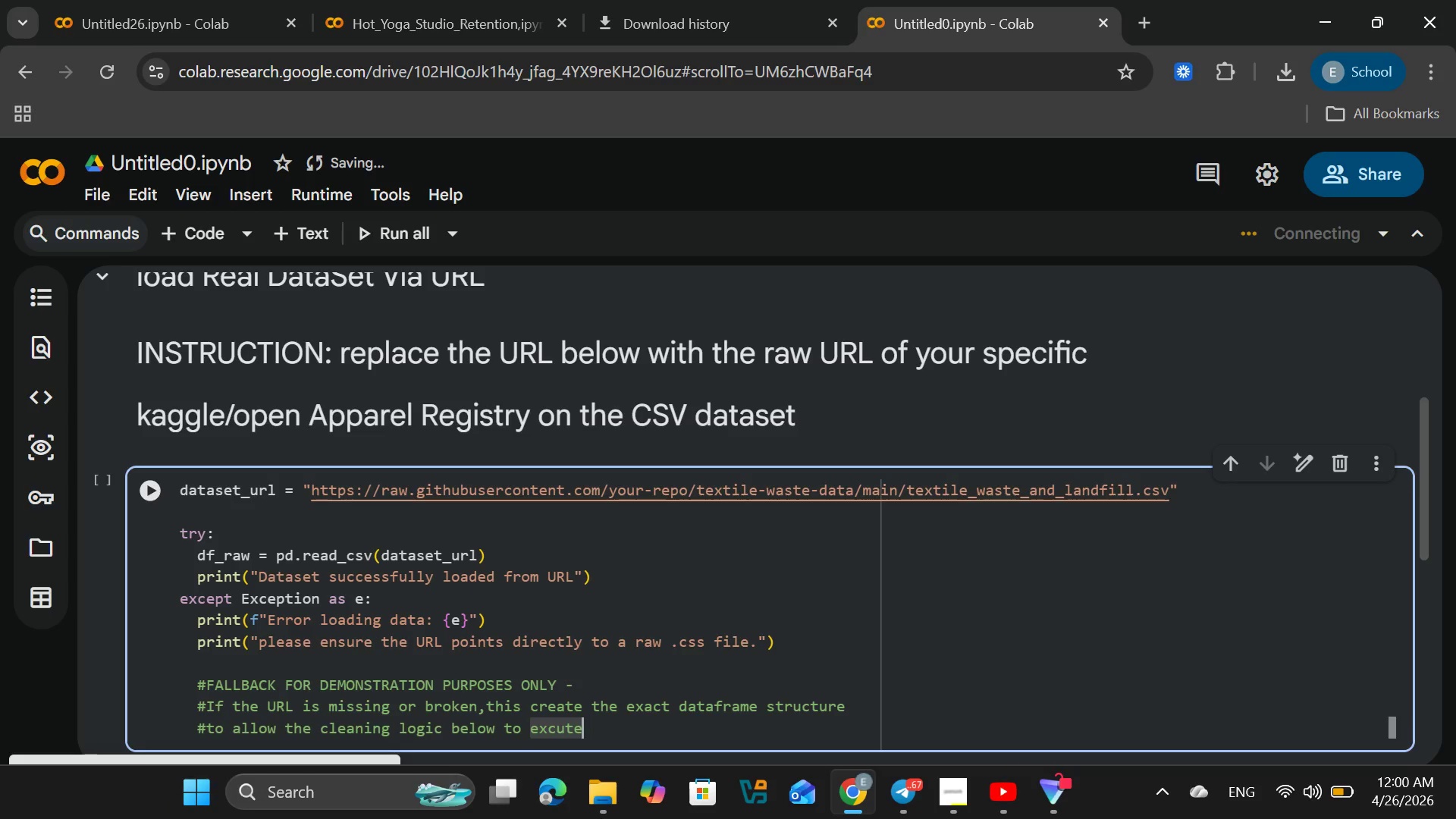 
key(ArrowLeft)
 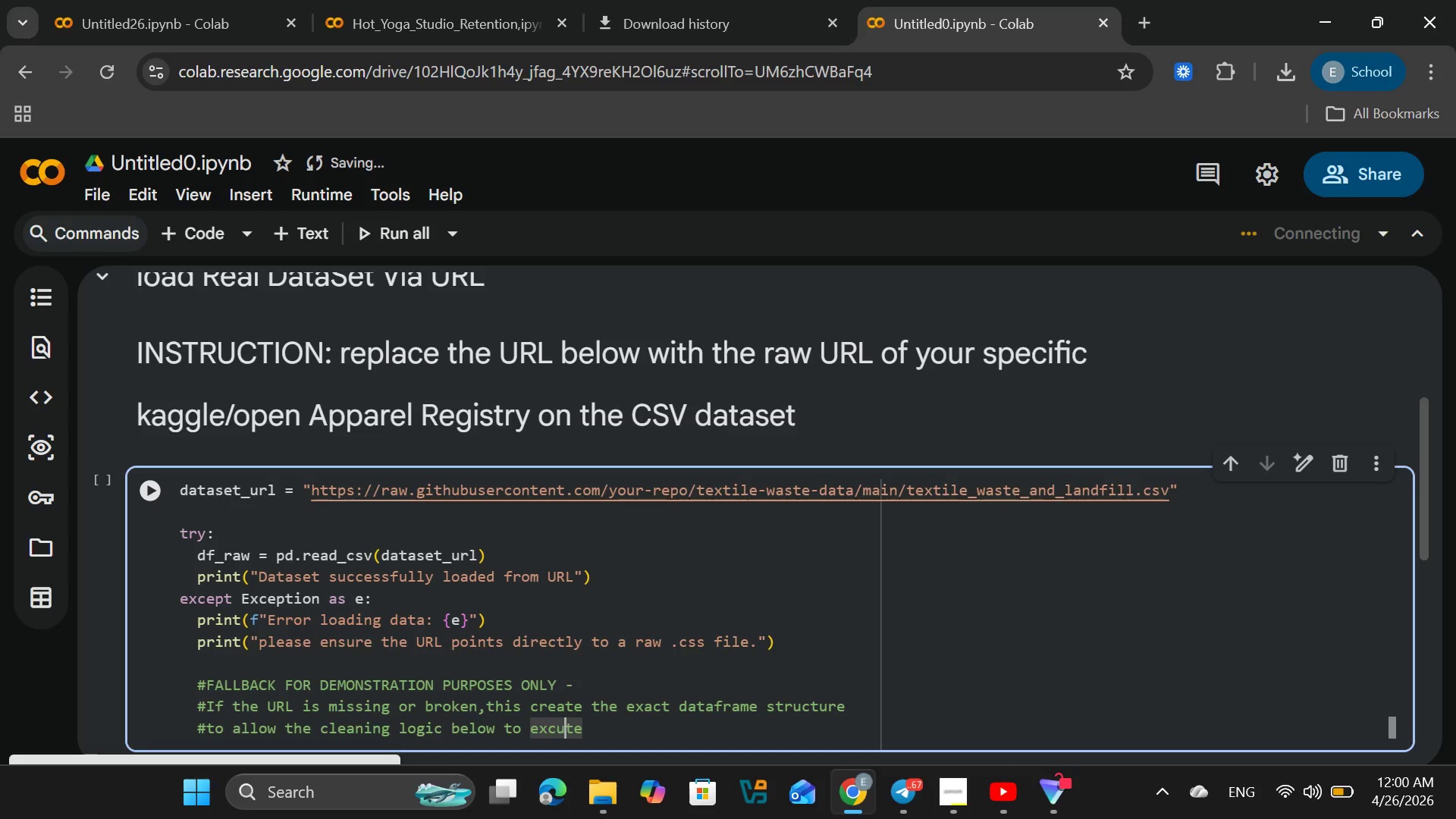 
key(ArrowLeft)
 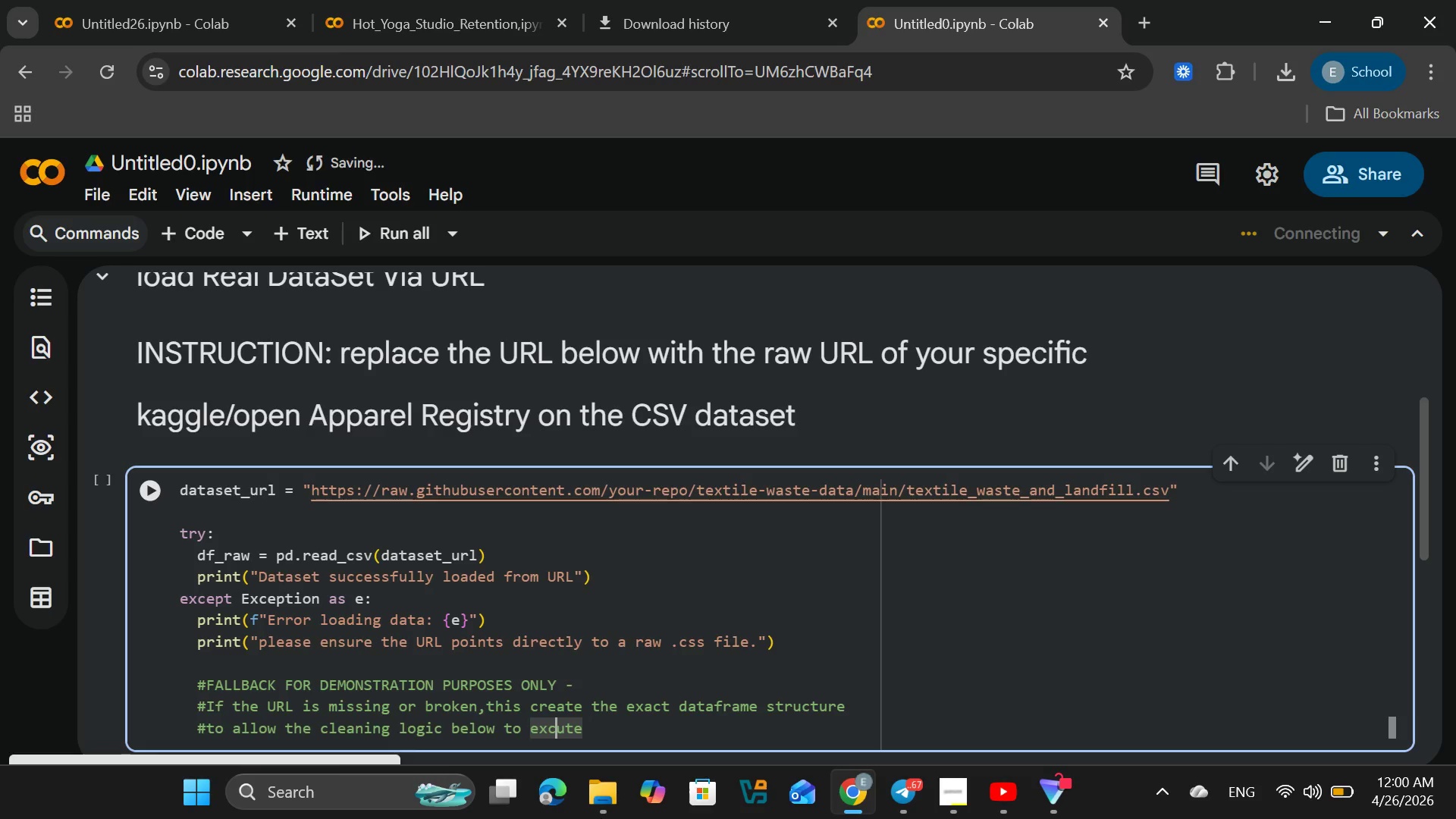 
key(ArrowLeft)
 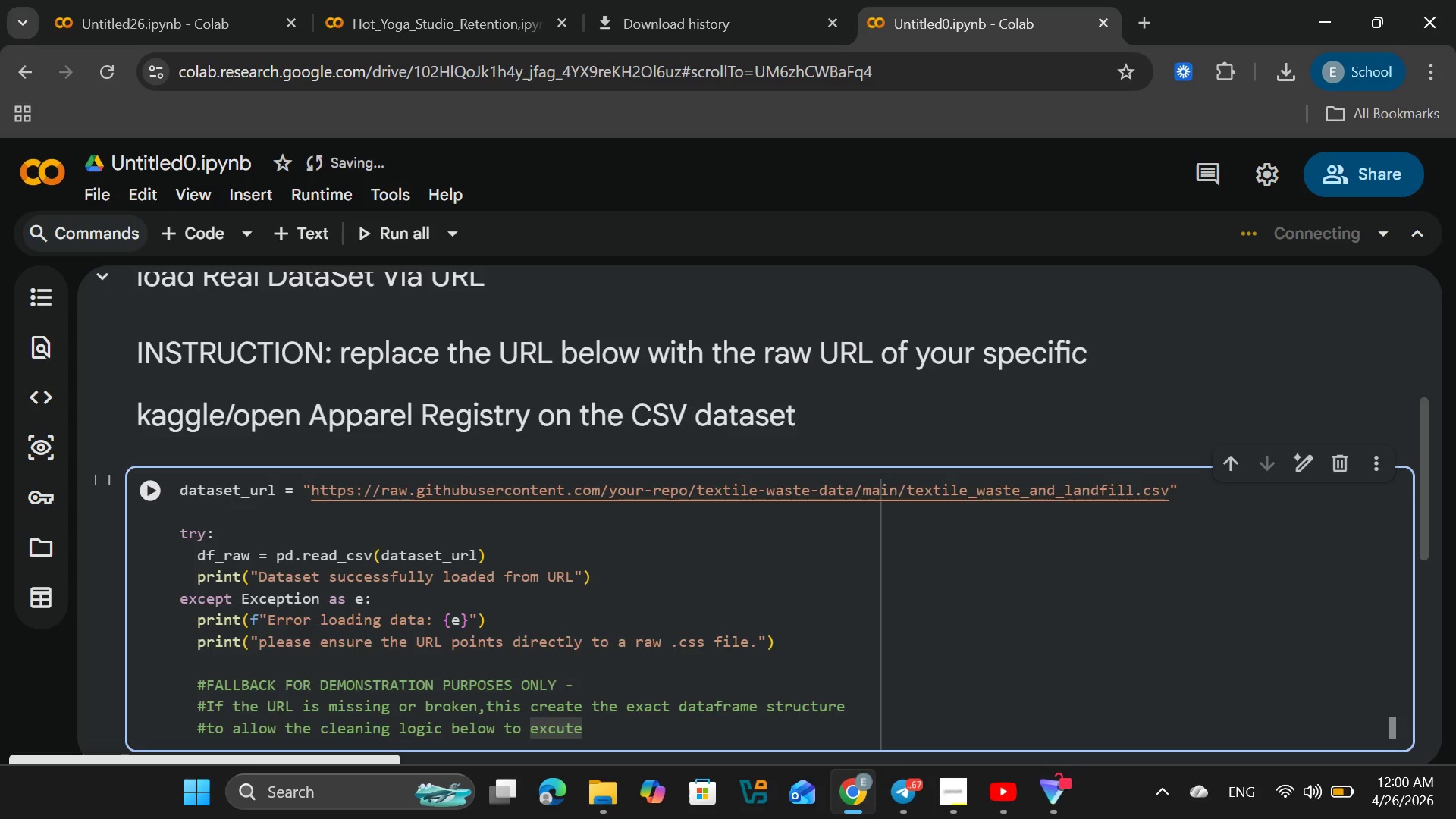 
key(ArrowLeft)
 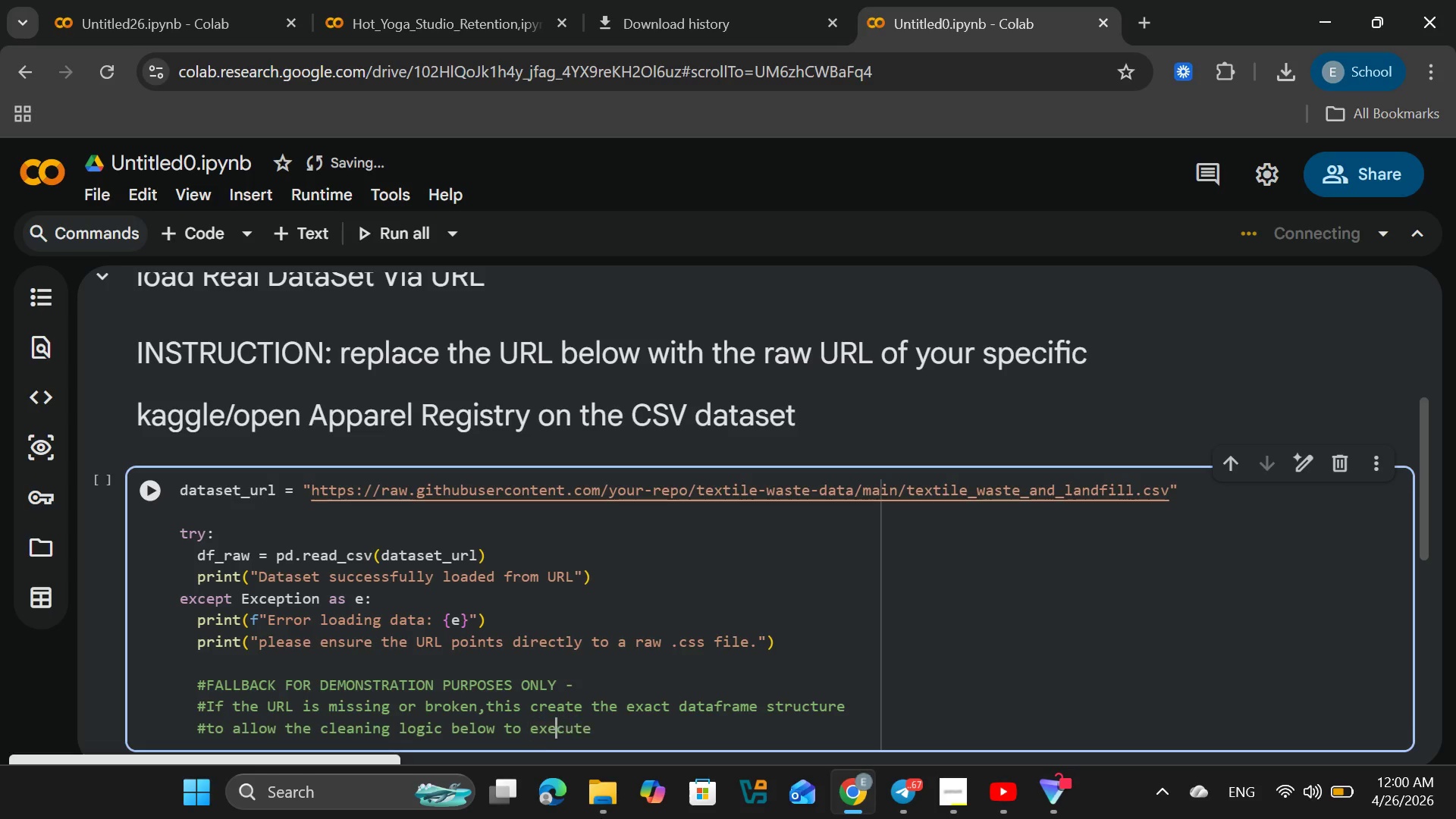 
type(e[End] successfully)
 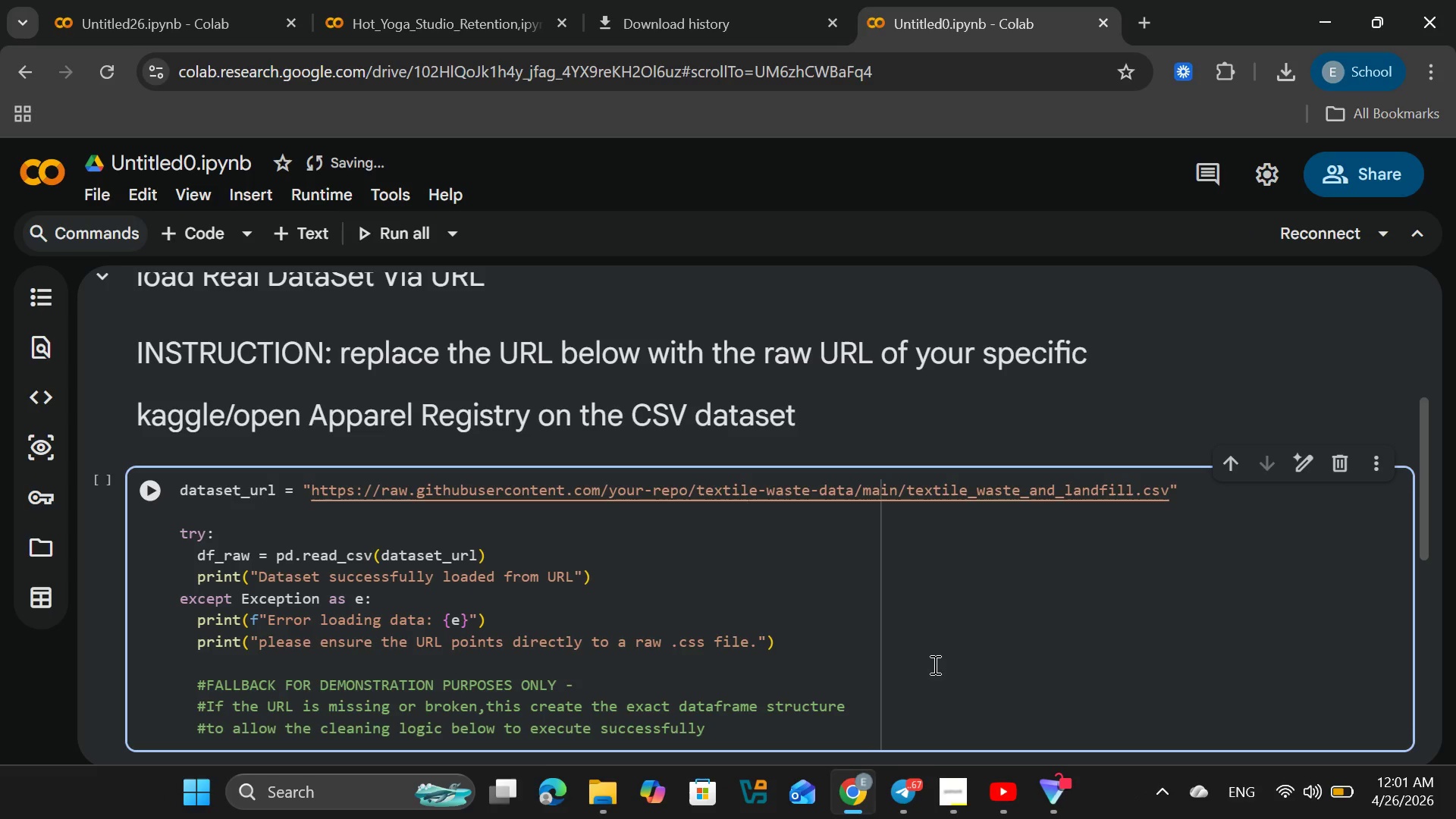 
left_click([939, 643])
 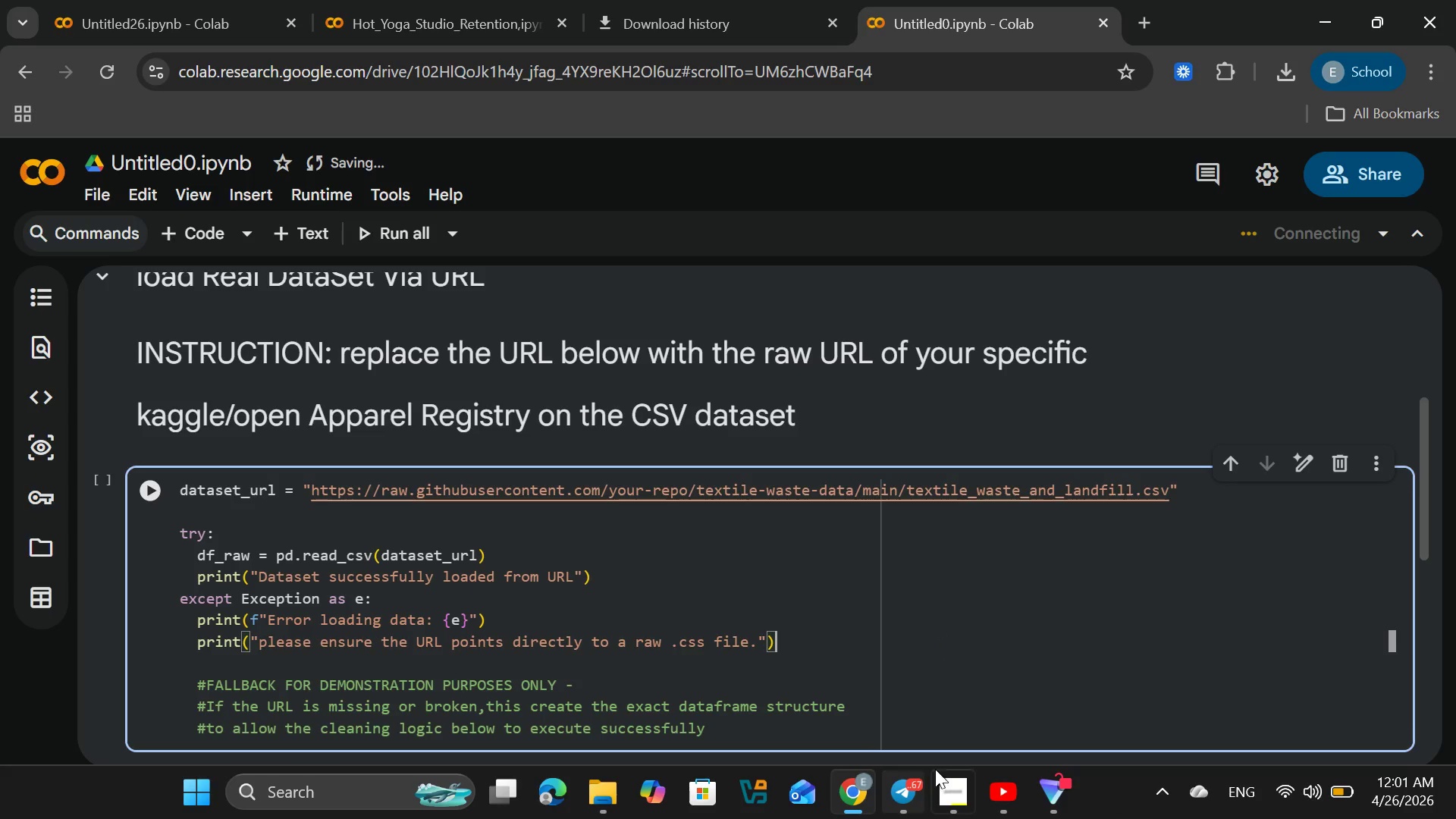 
left_click([951, 785])